 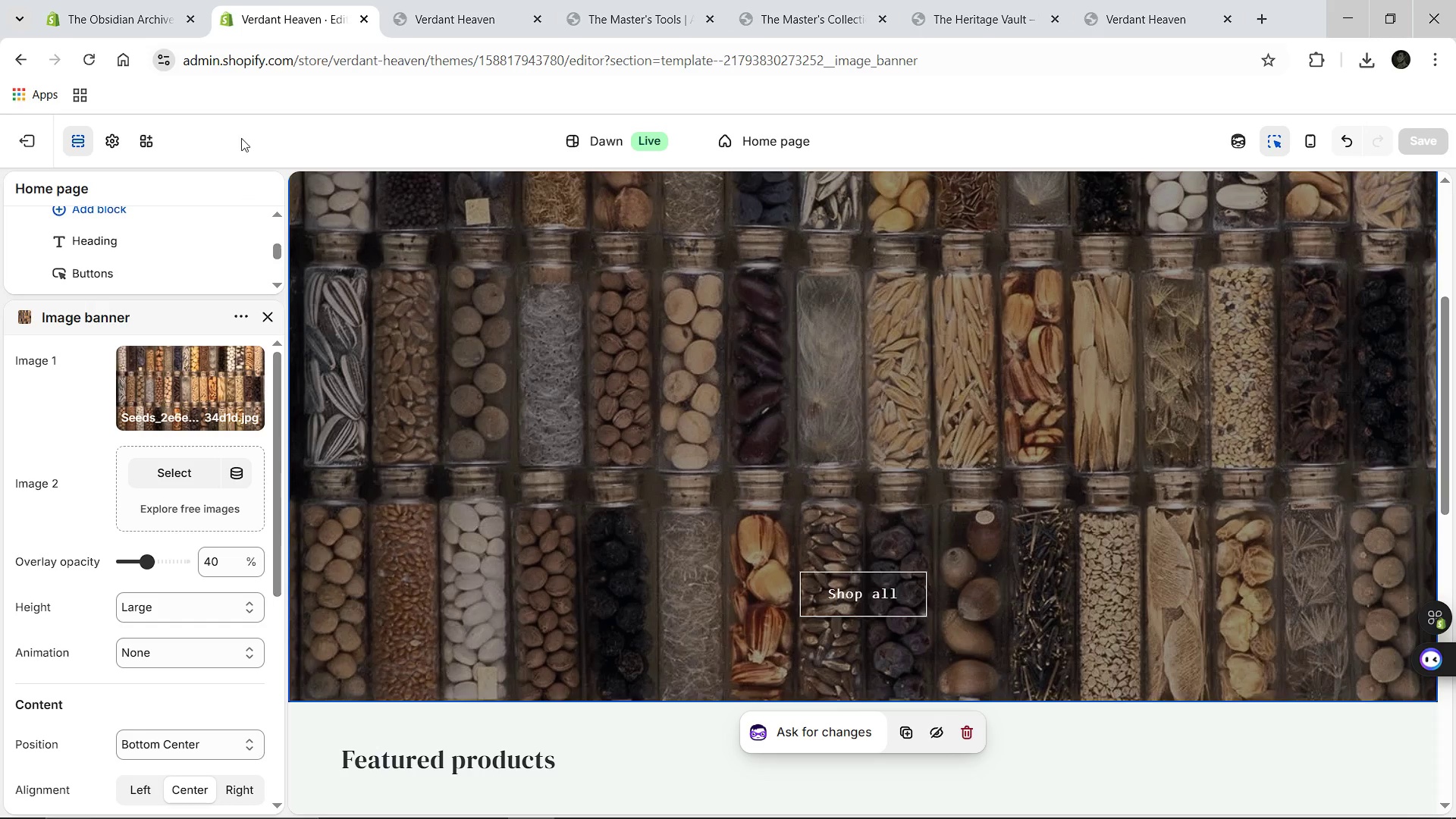 
left_click([37, 148])
 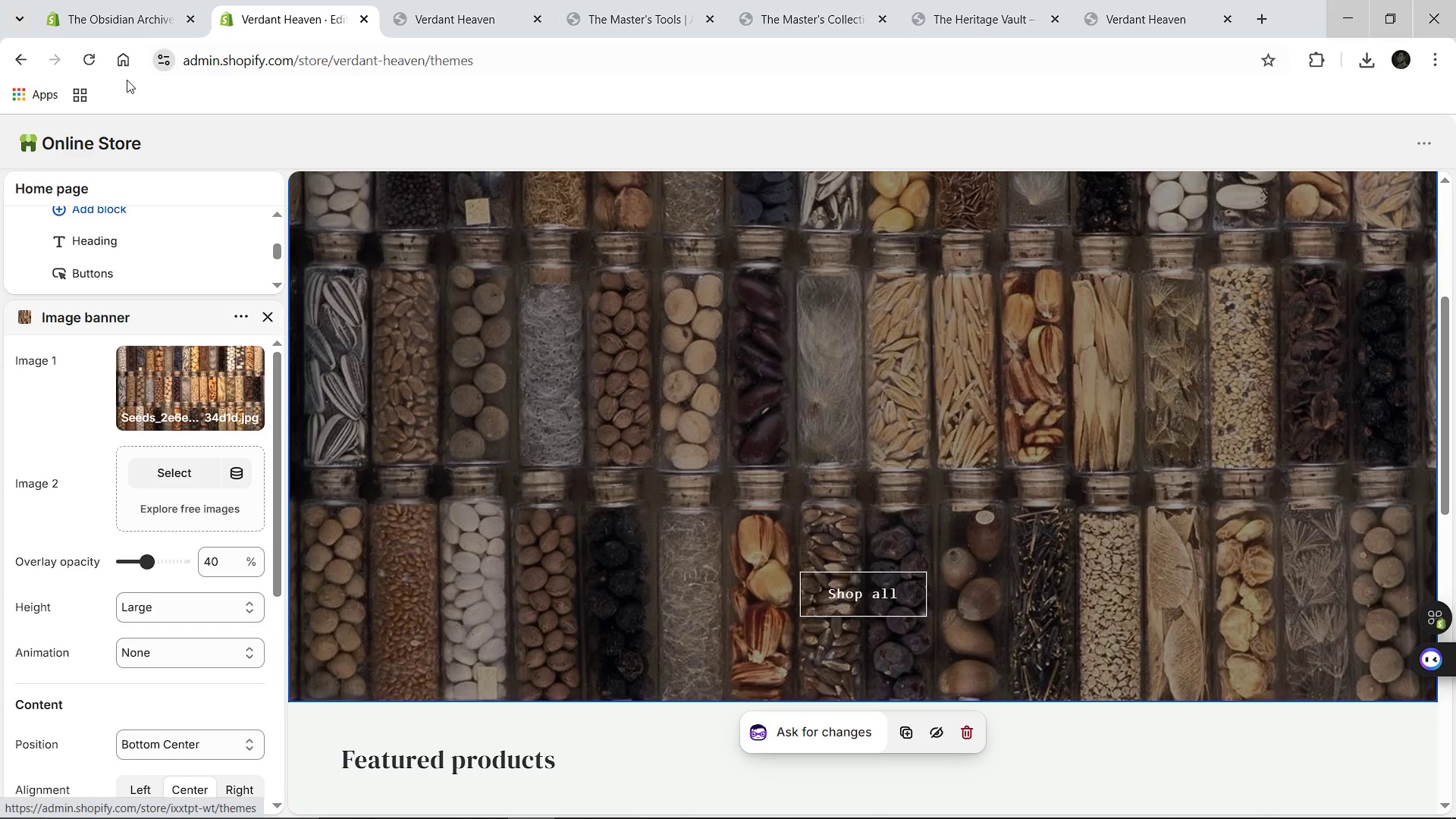 
left_click([187, 21])
 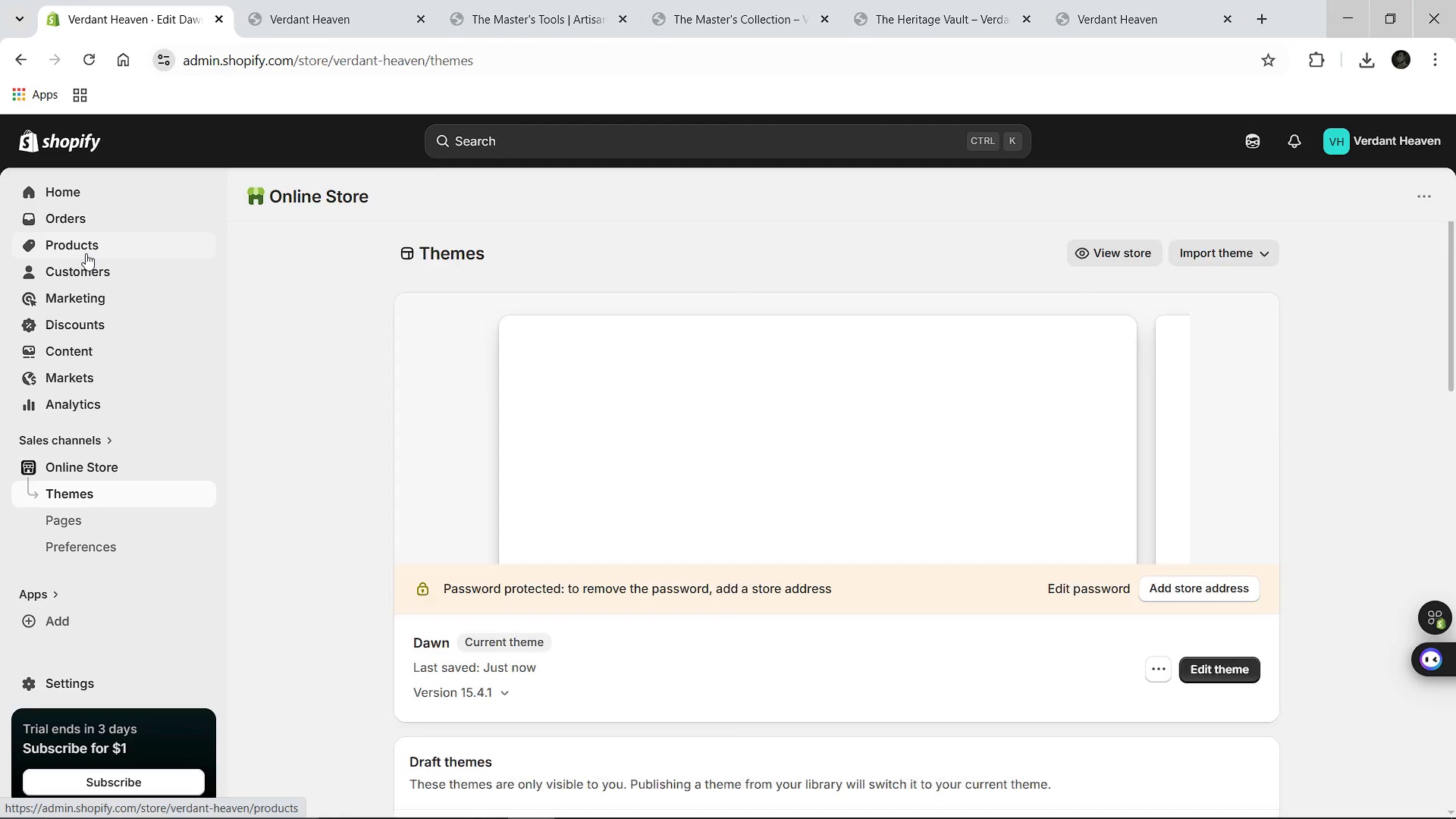 
left_click([86, 253])
 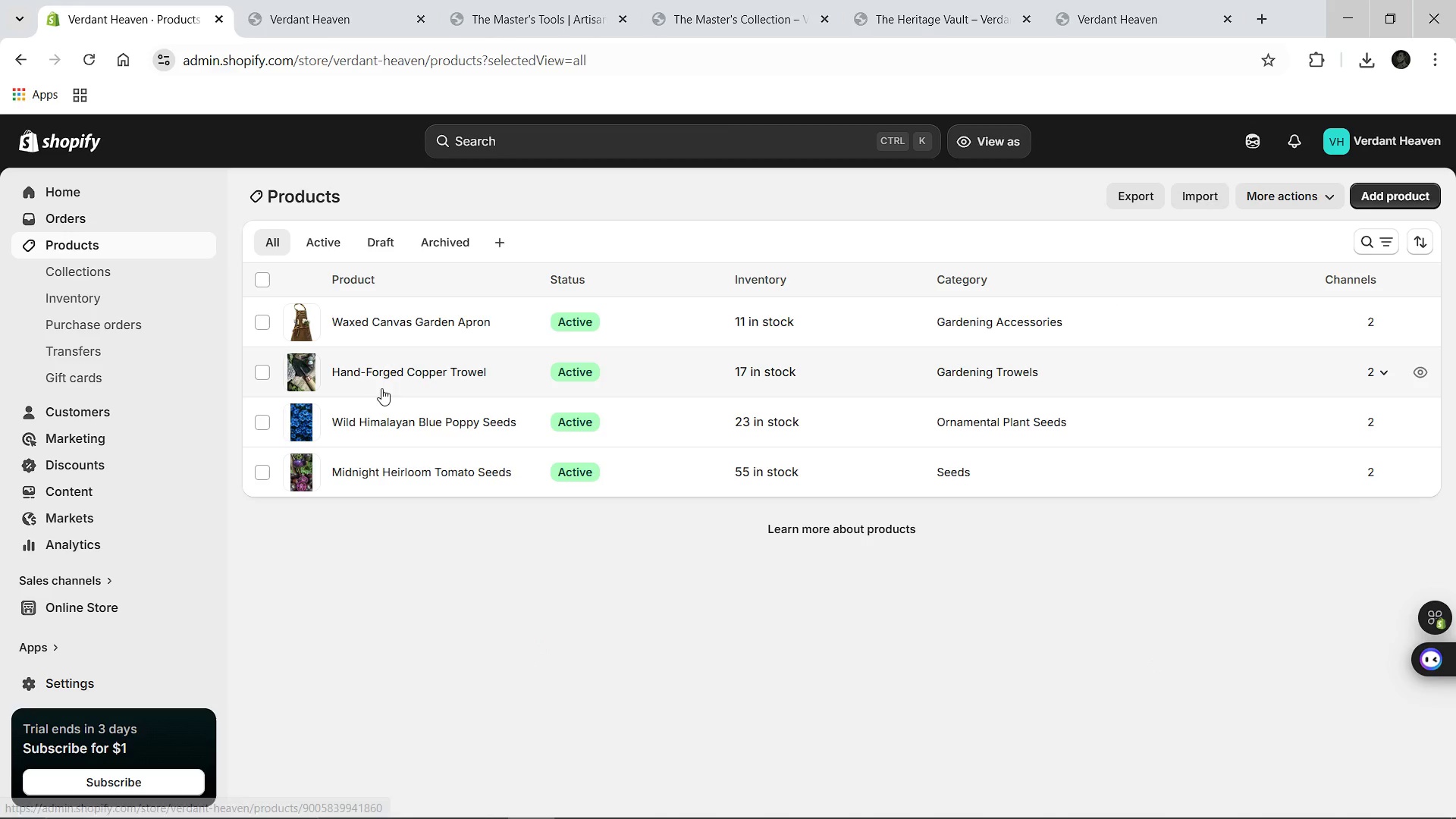 
left_click([376, 425])
 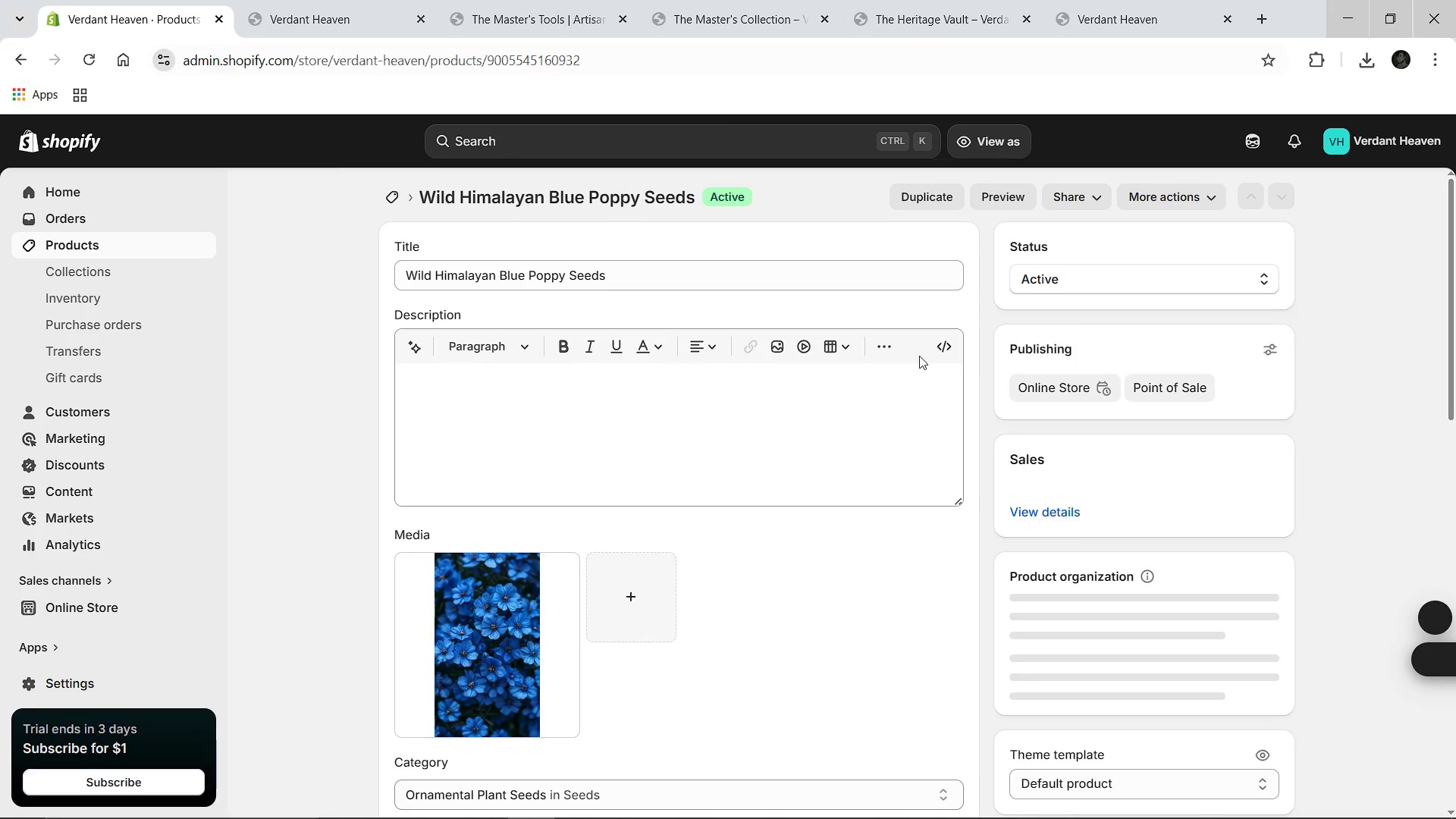 
left_click_drag(start_coordinate=[476, 624], to_coordinate=[537, 608])
 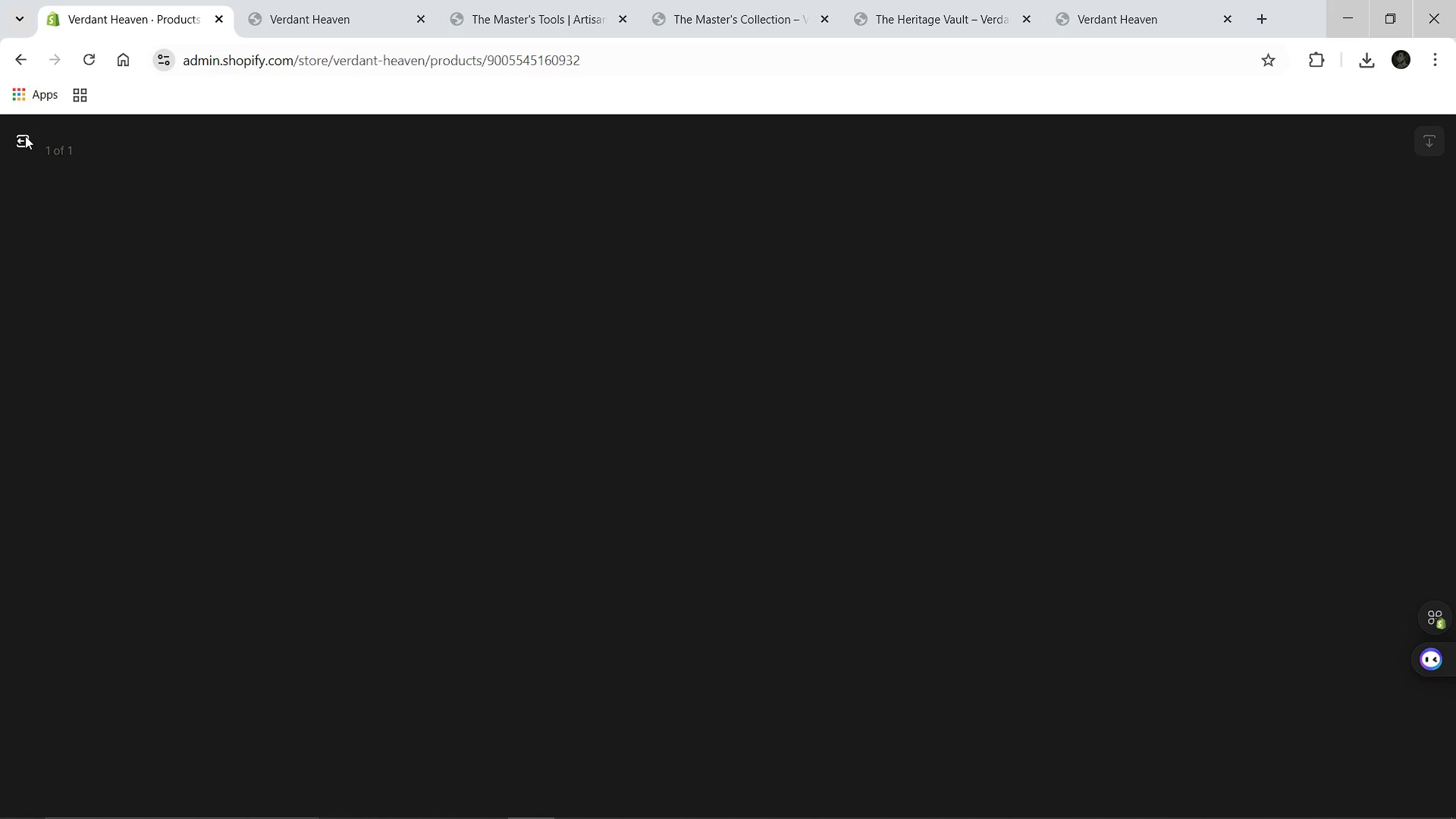 
left_click([24, 139])
 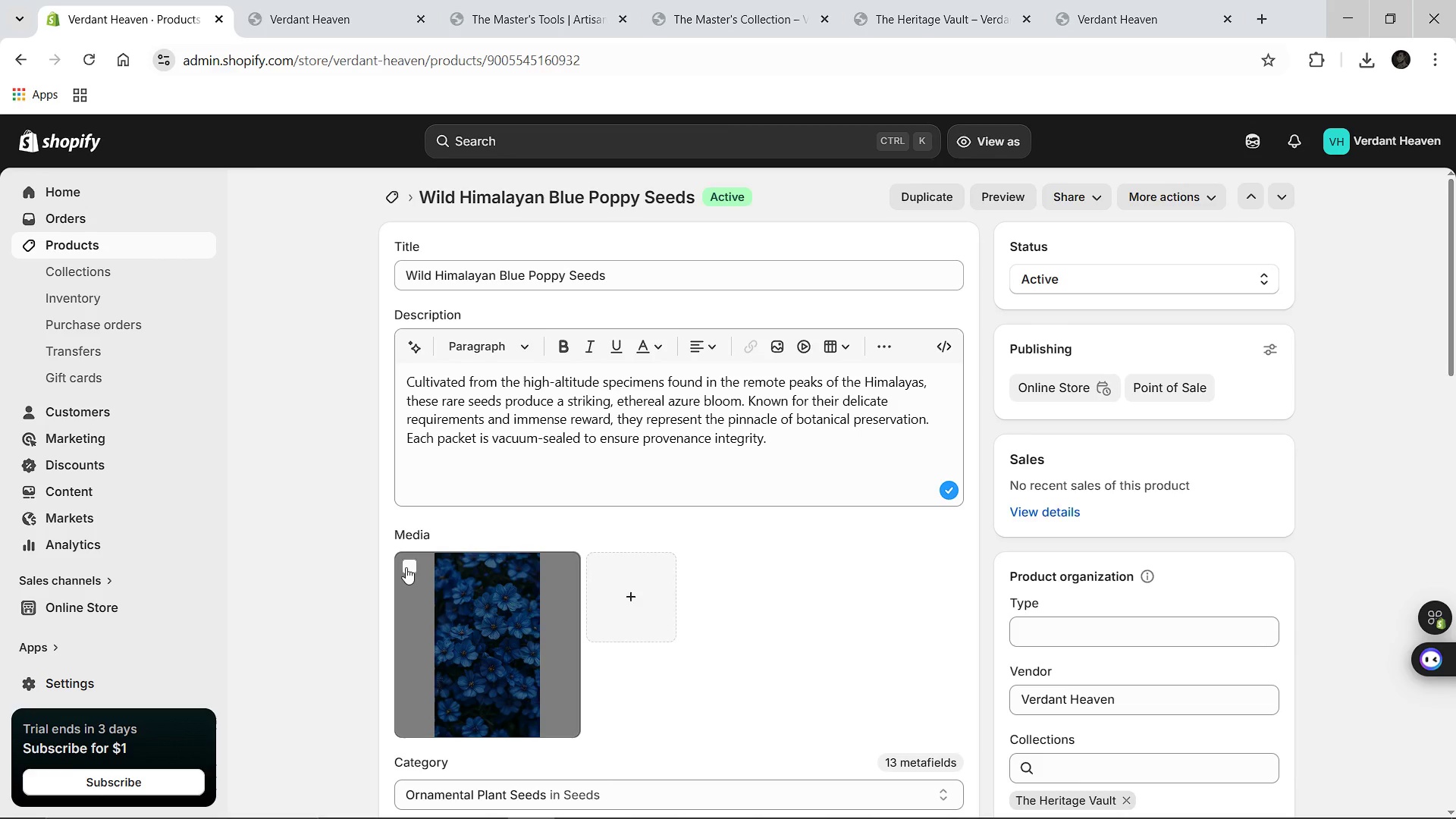 
left_click([406, 567])
 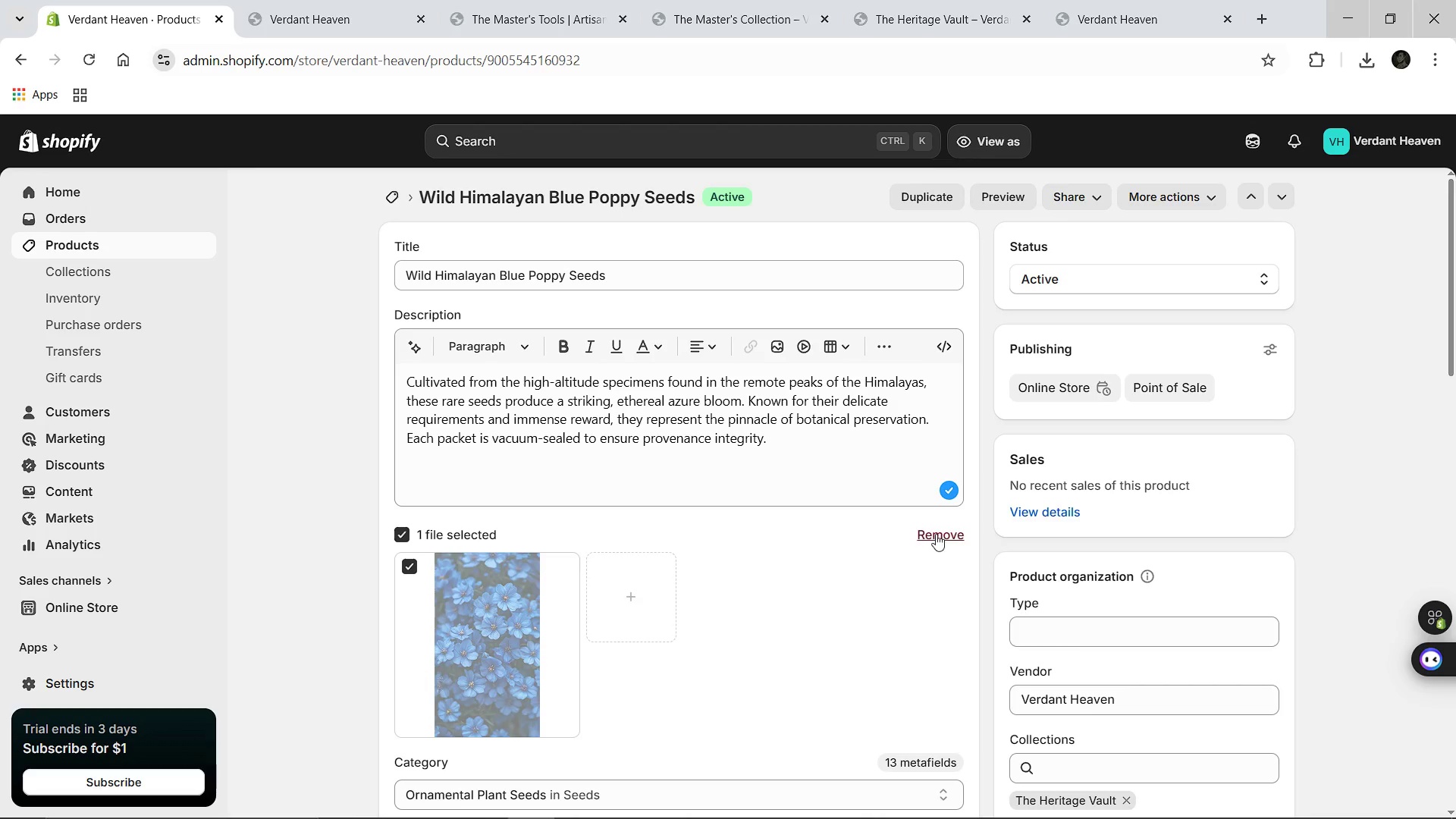 
left_click([936, 534])
 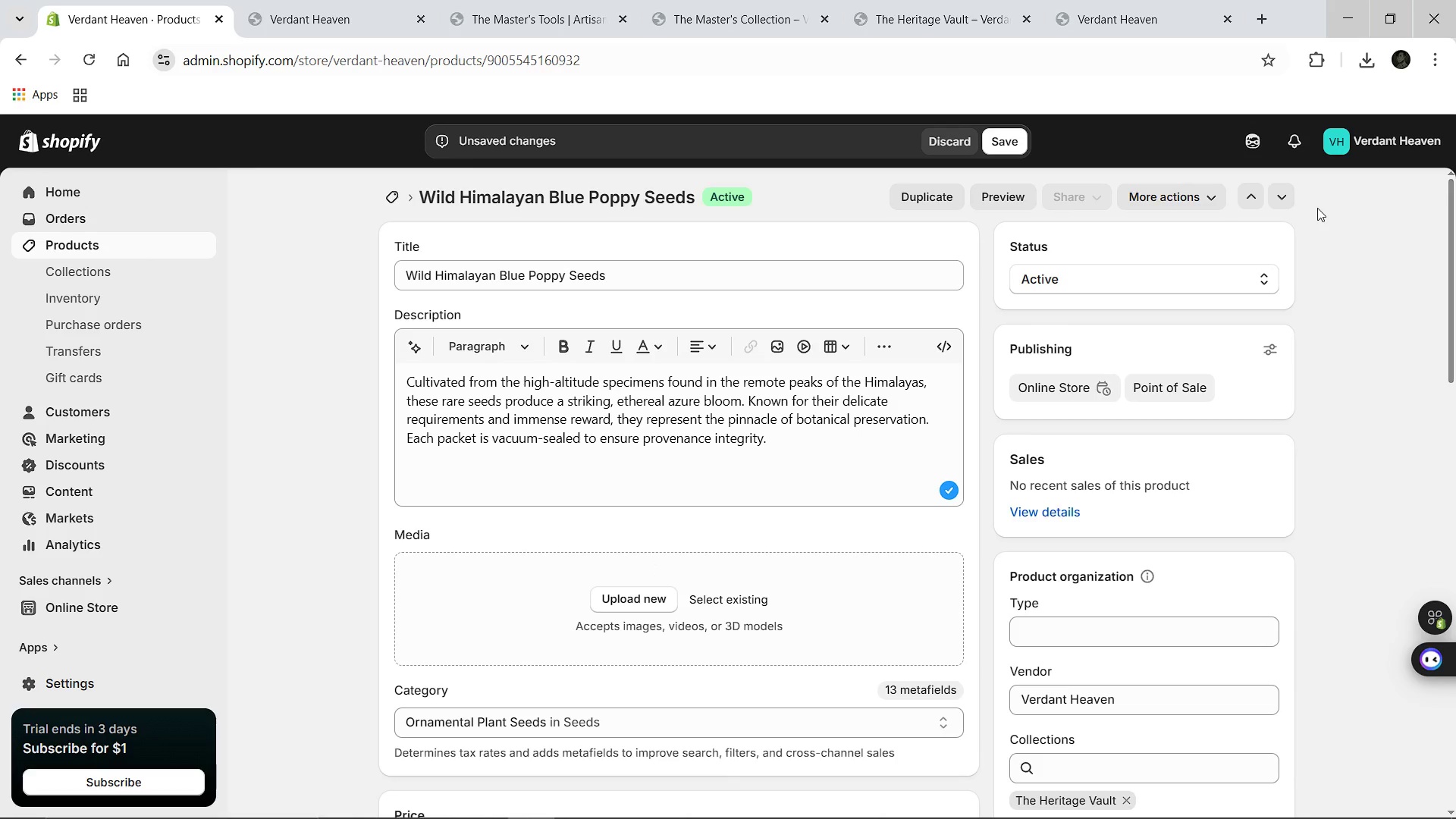 
left_click([1360, 67])
 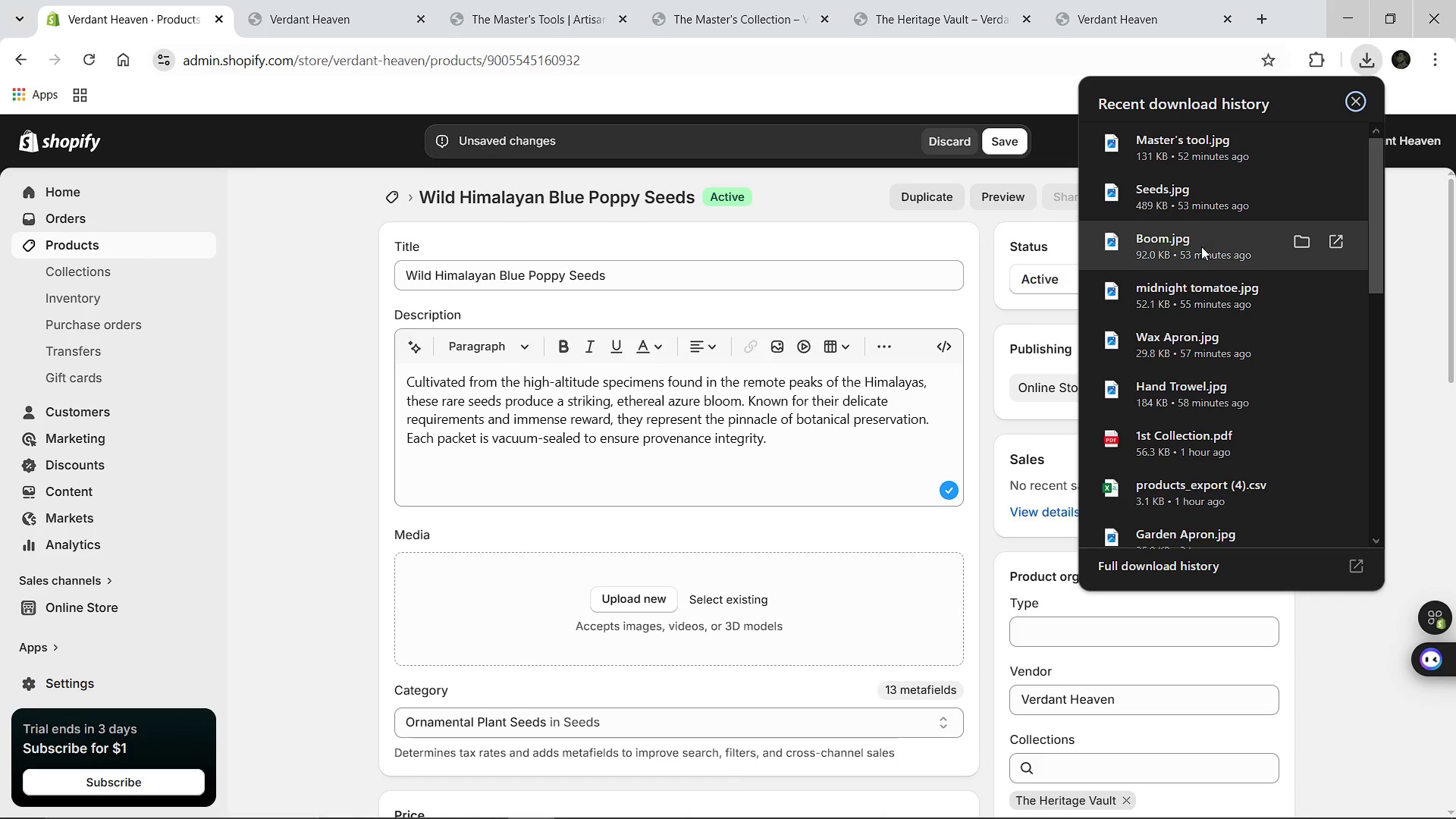 
left_click_drag(start_coordinate=[1201, 246], to_coordinate=[655, 570])
 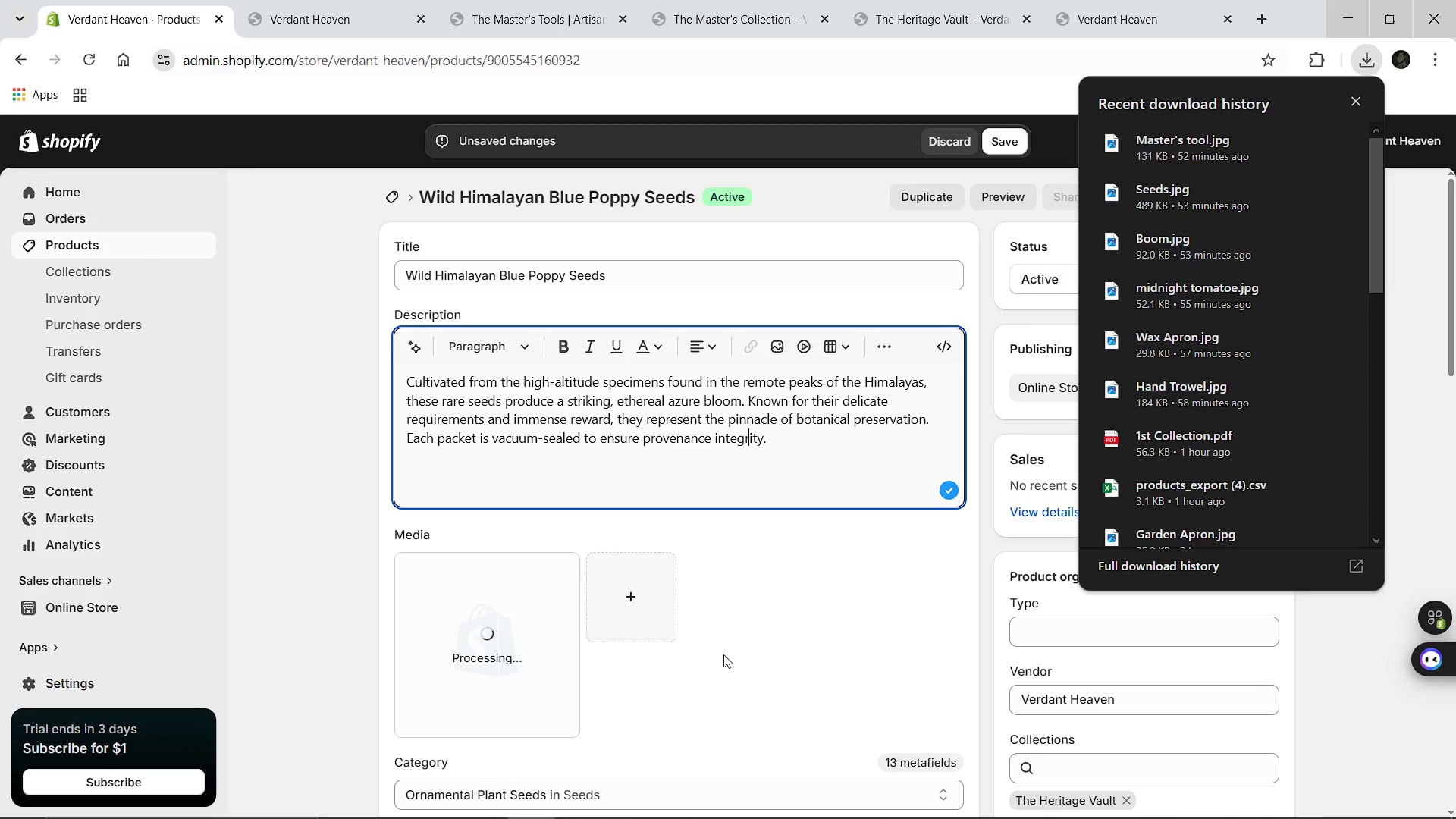 
wait(10.58)
 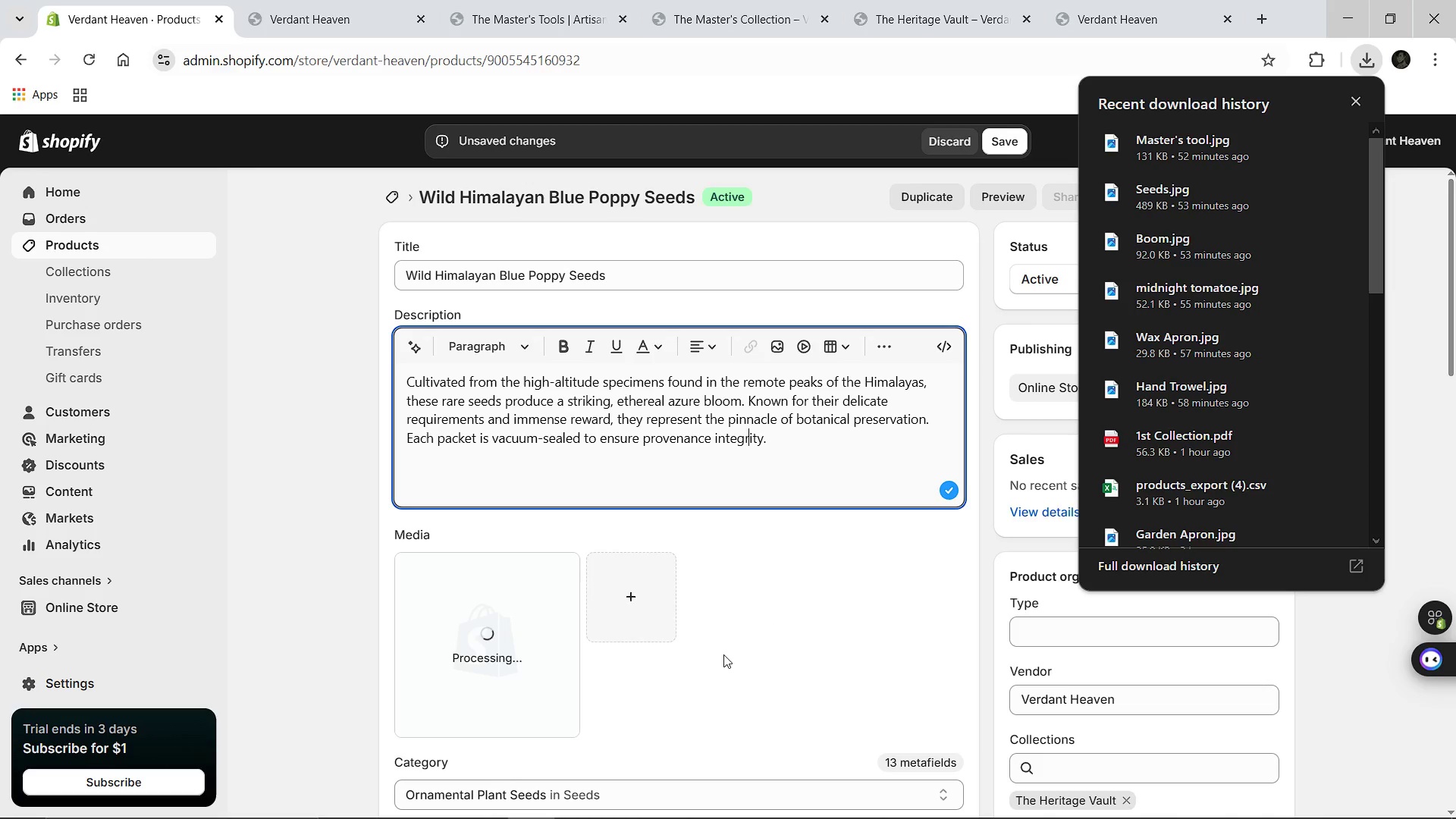 
left_click([494, 666])
 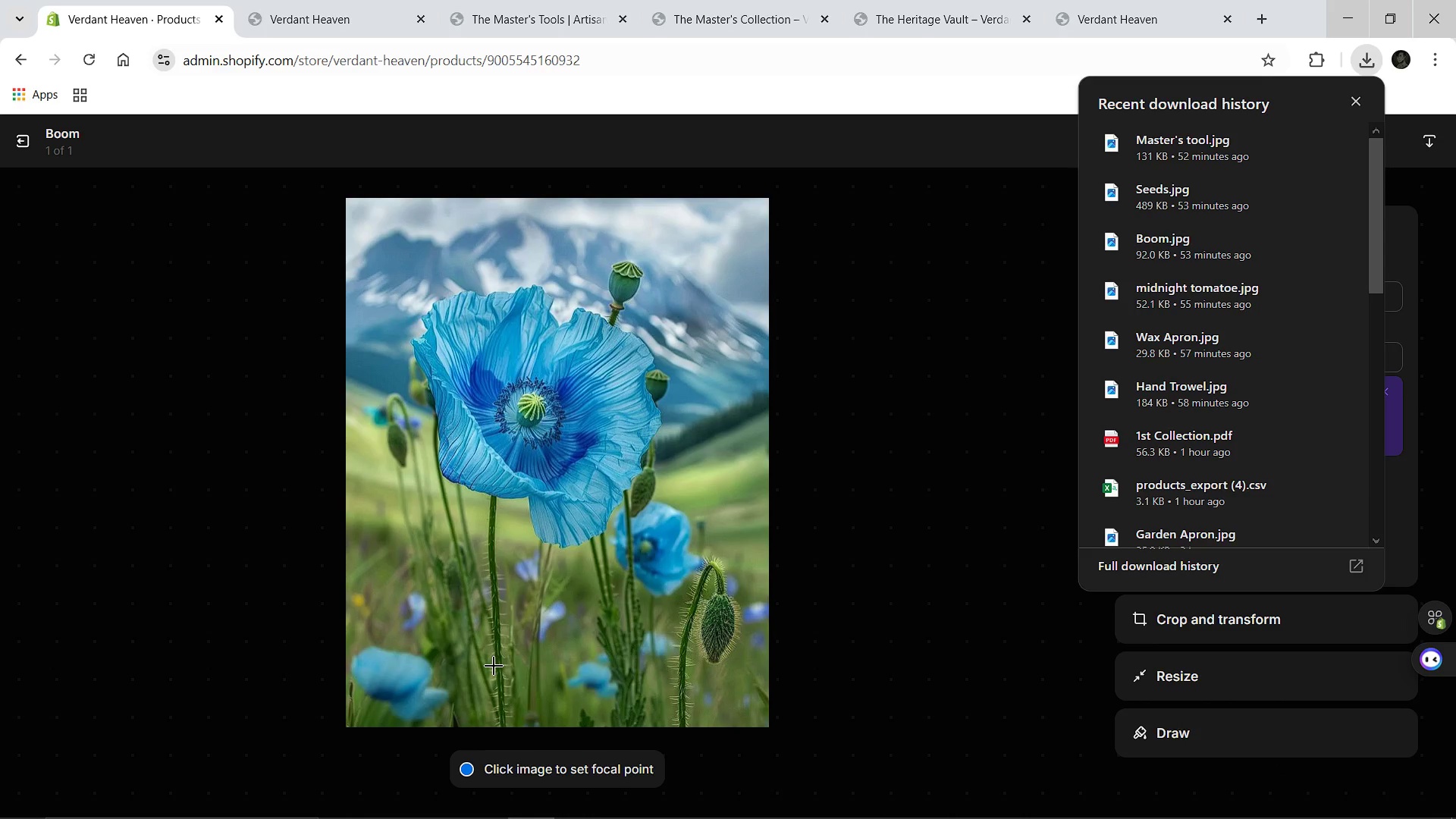 
wait(8.05)
 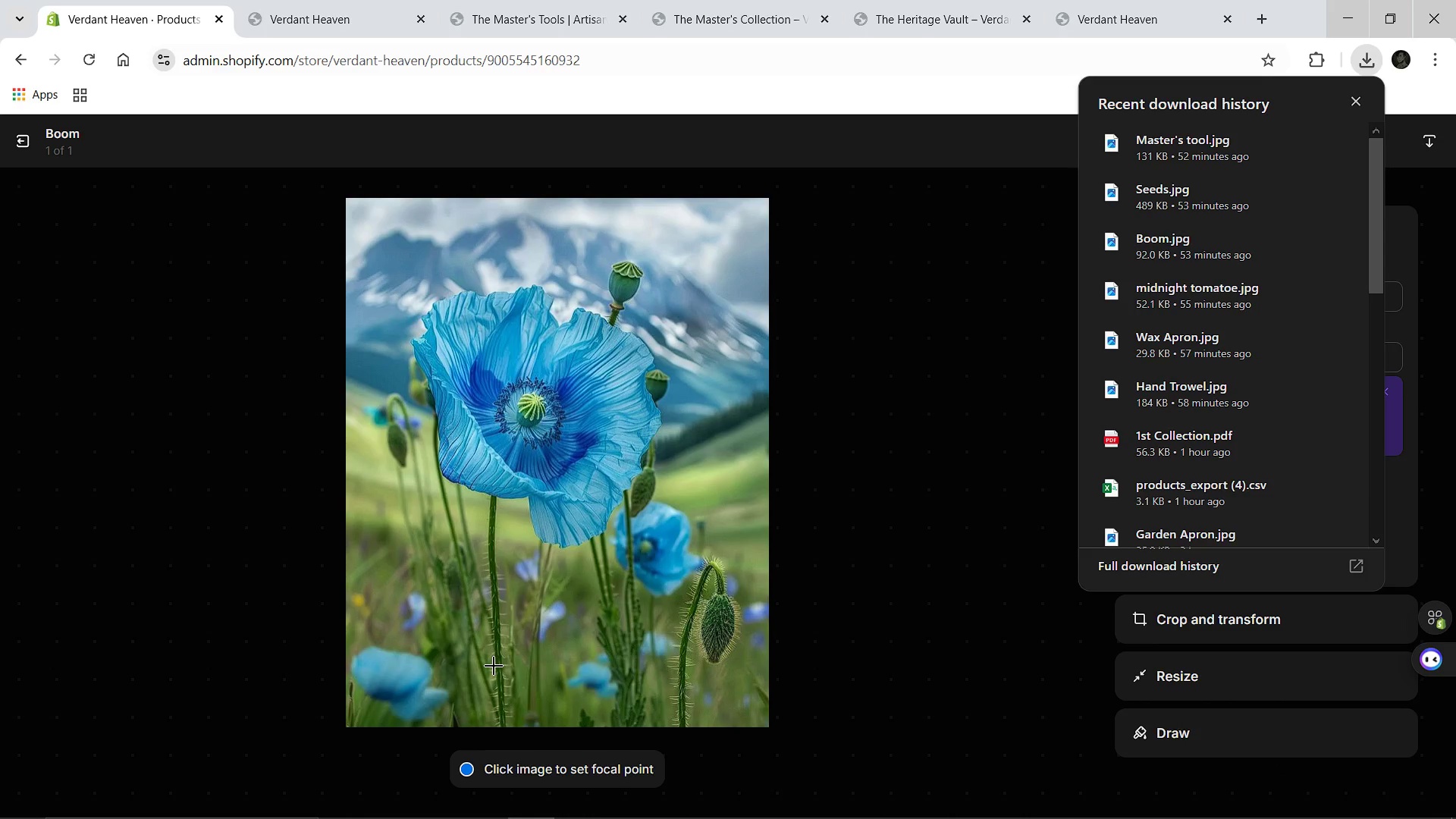 
left_click([1352, 102])
 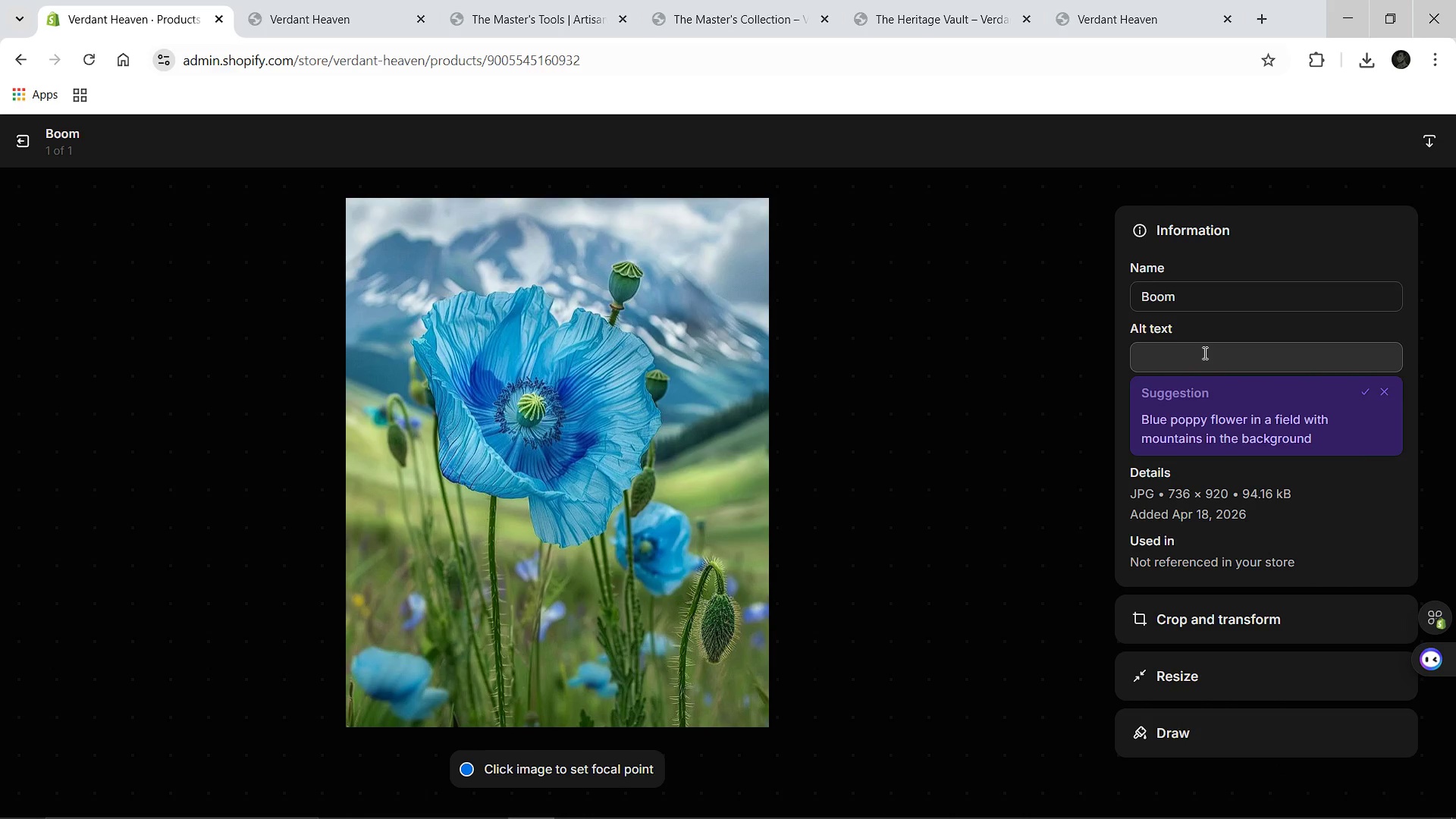 
left_click([1203, 353])
 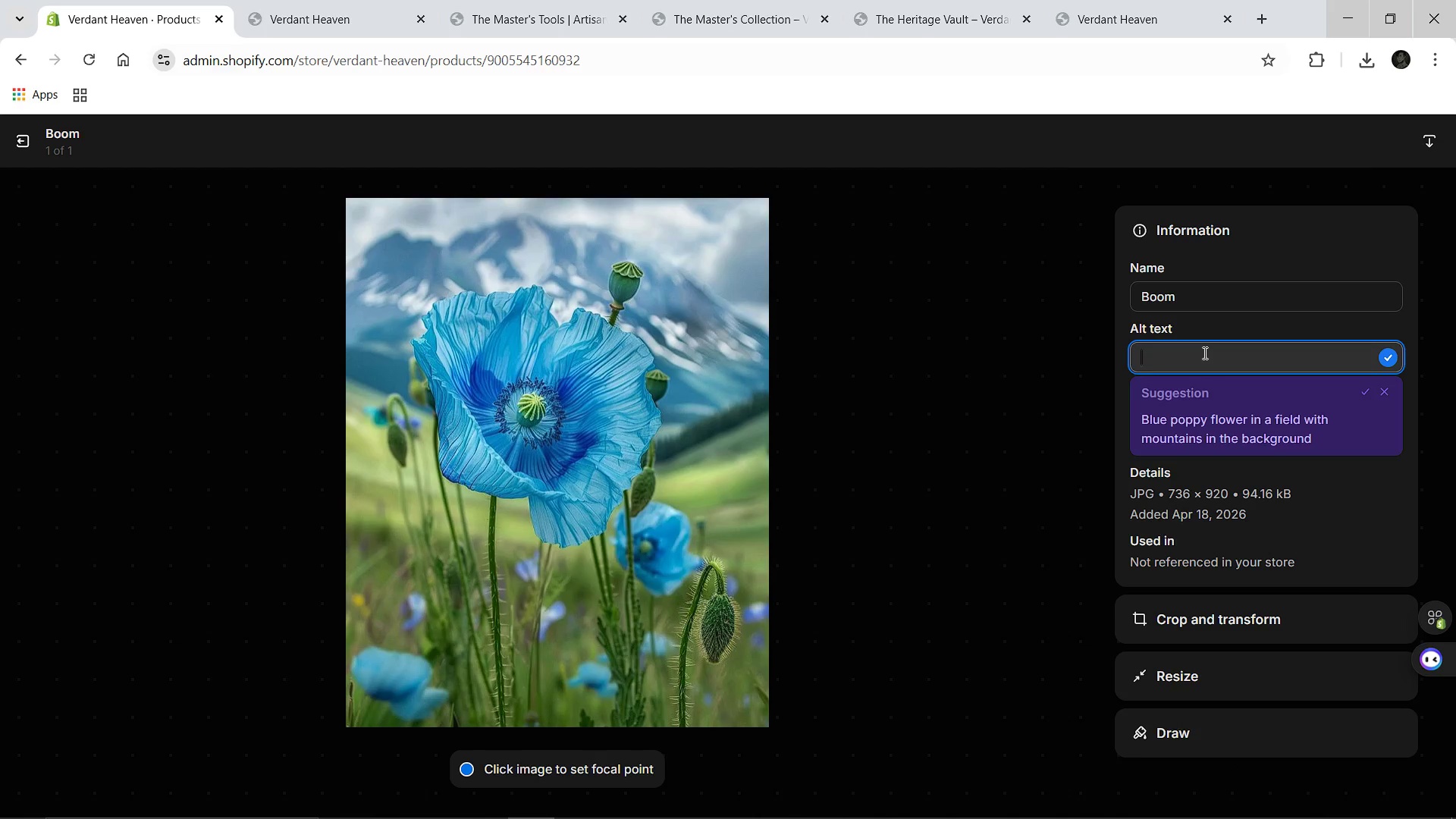 
hold_key(key=ShiftLeft, duration=0.5)
 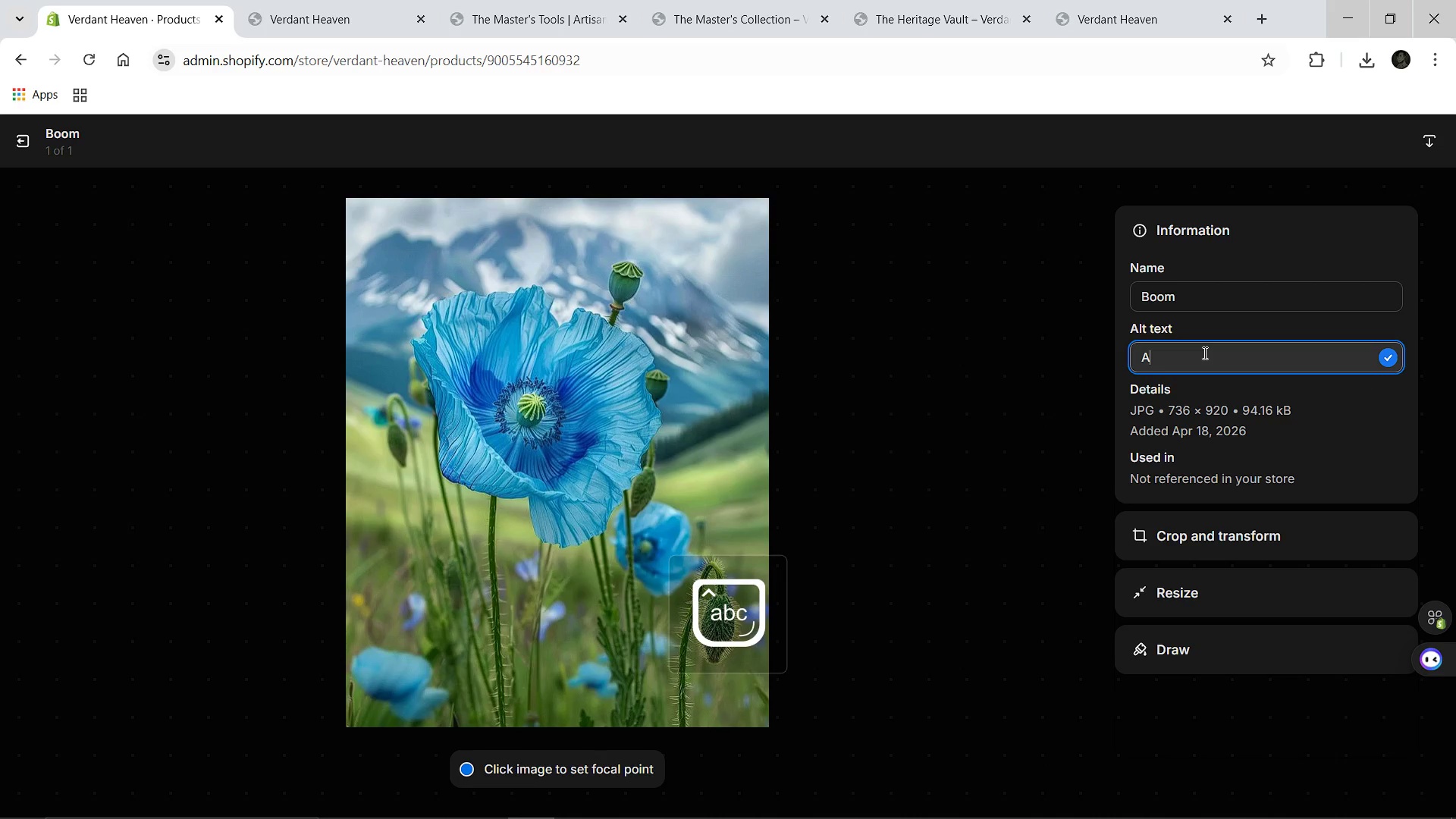 
type(A vibrant azure Wild Himalayan Blue Poppy with a yellow center,)
 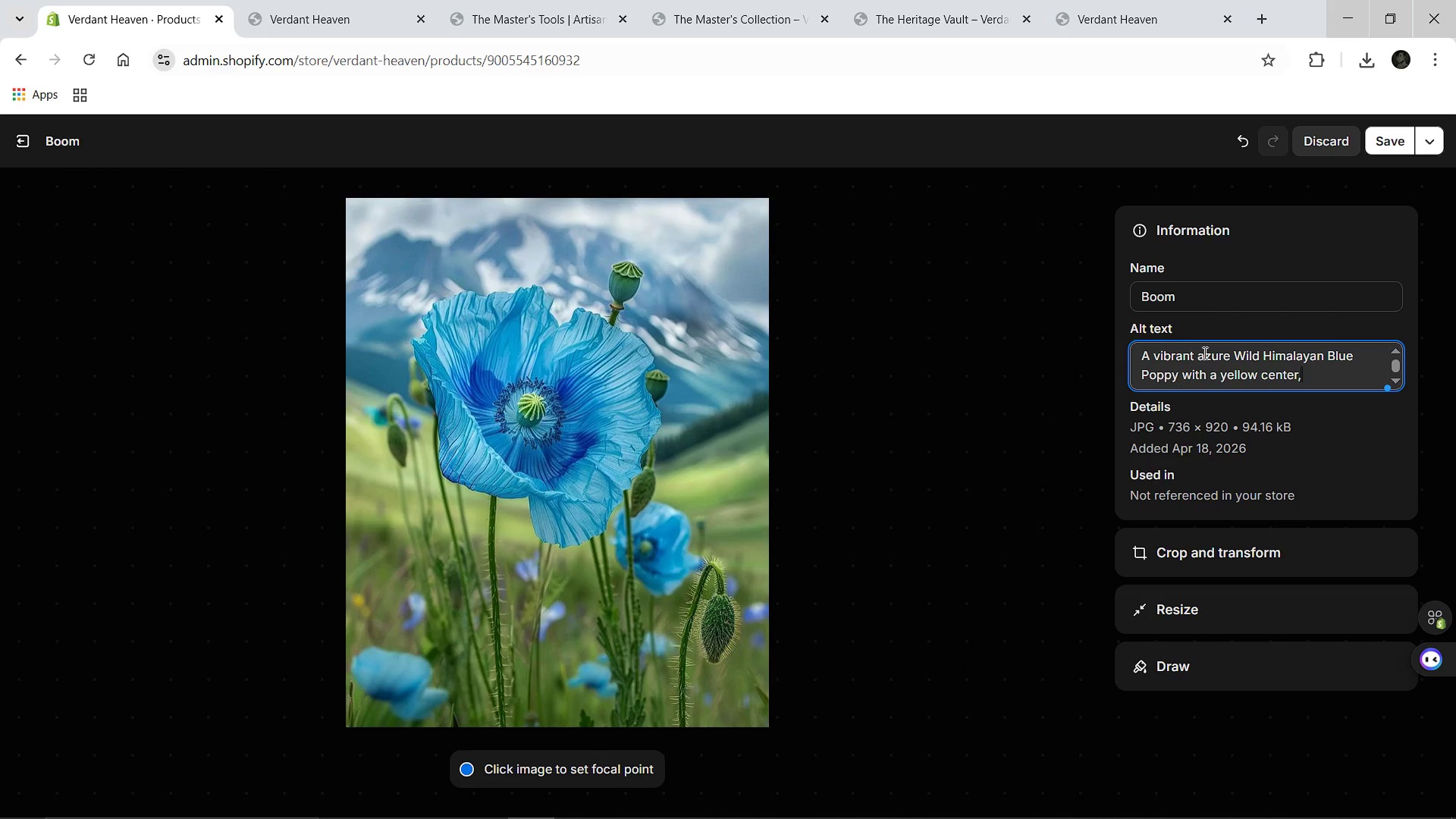 
key(Backspace)
 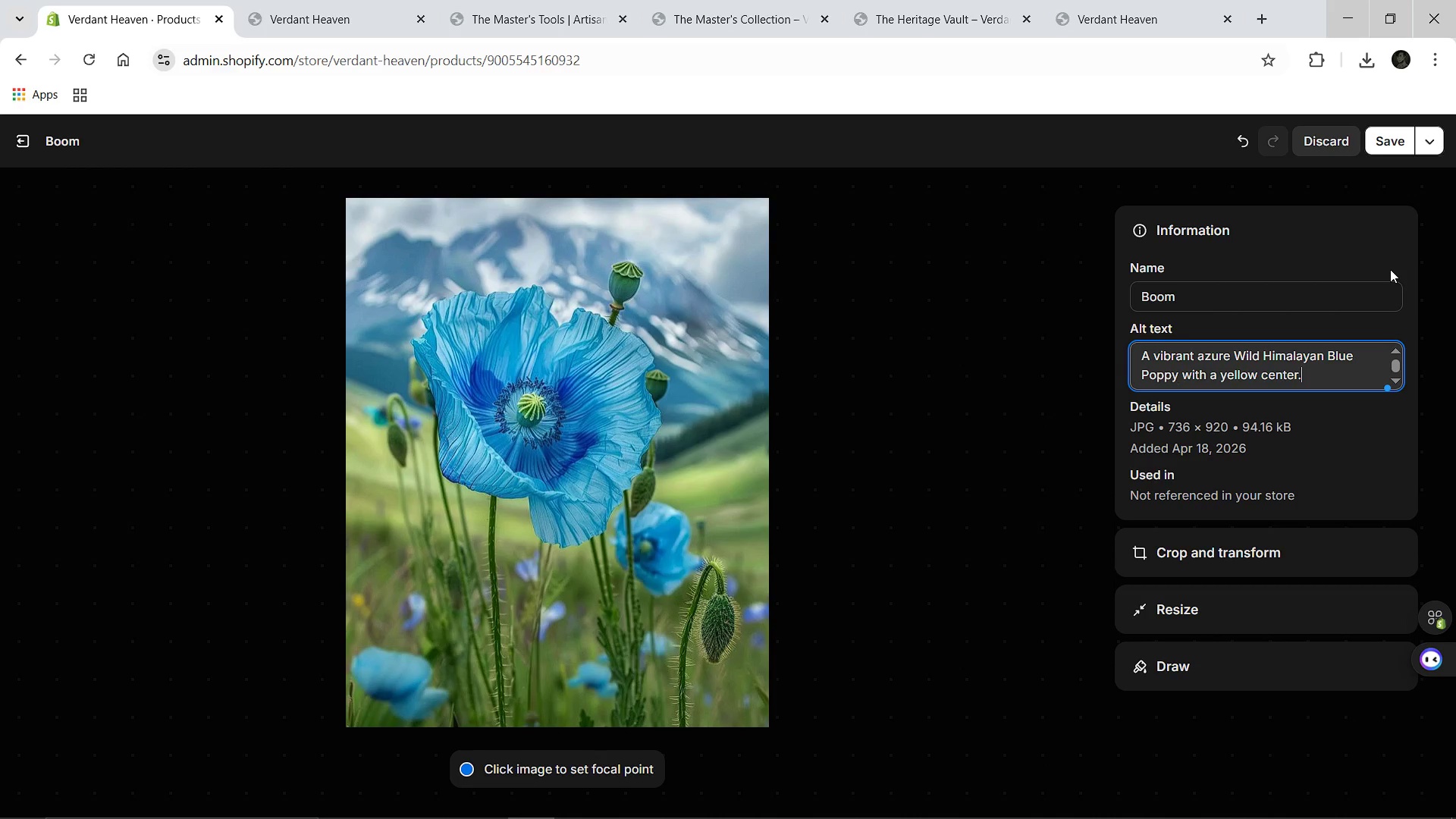 
key(Period)
 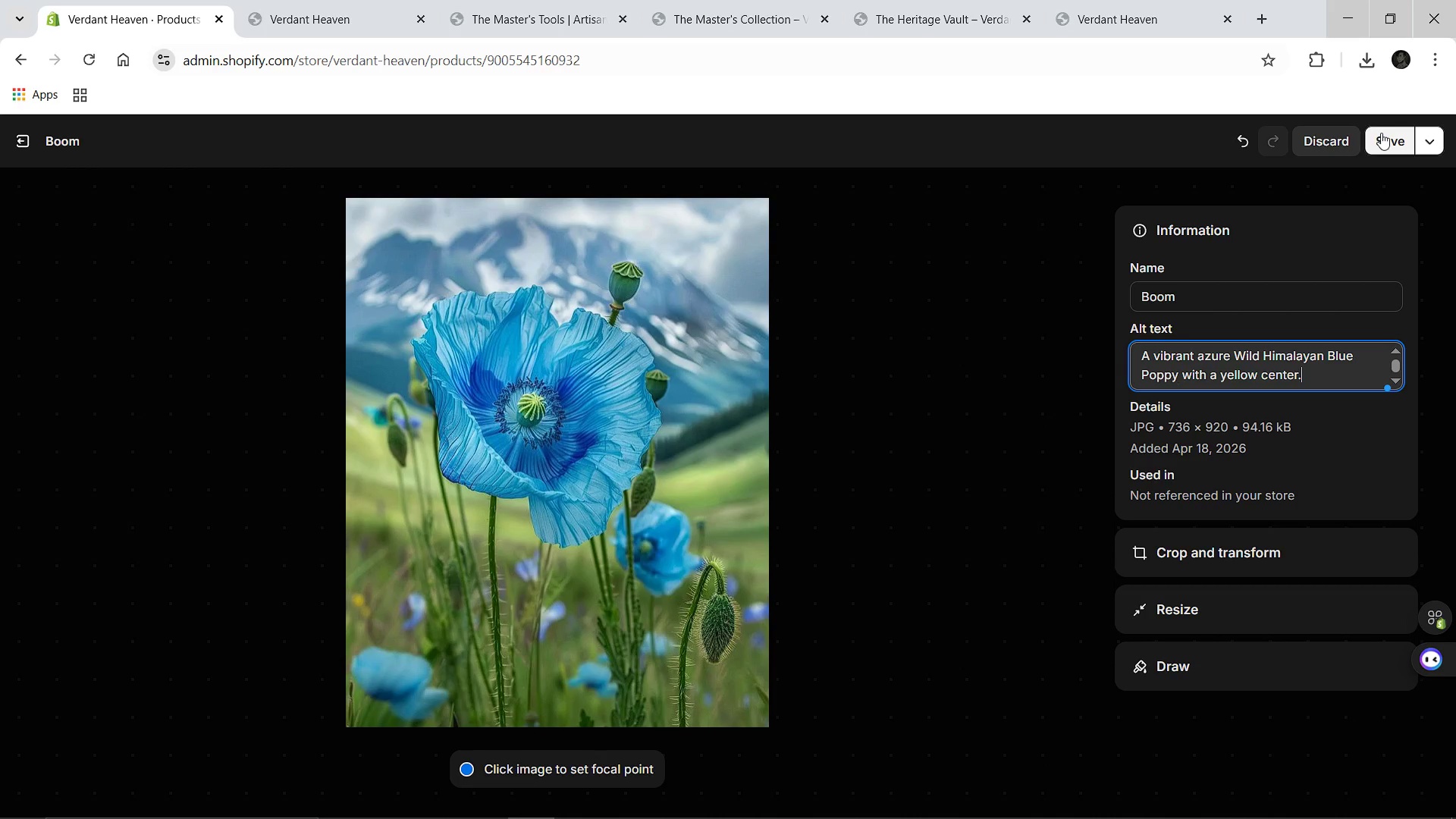 
left_click([1381, 133])
 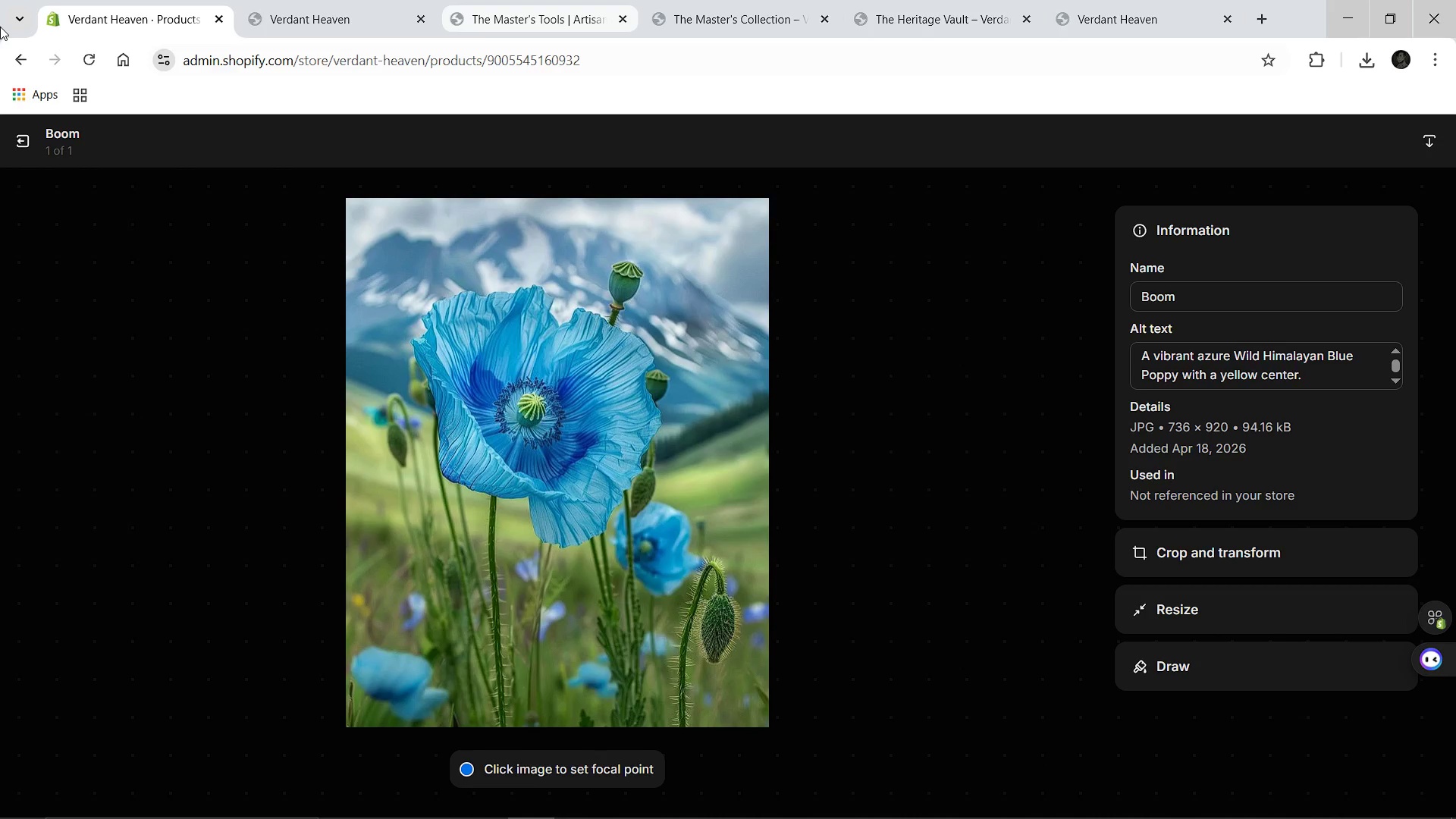 
wait(7.28)
 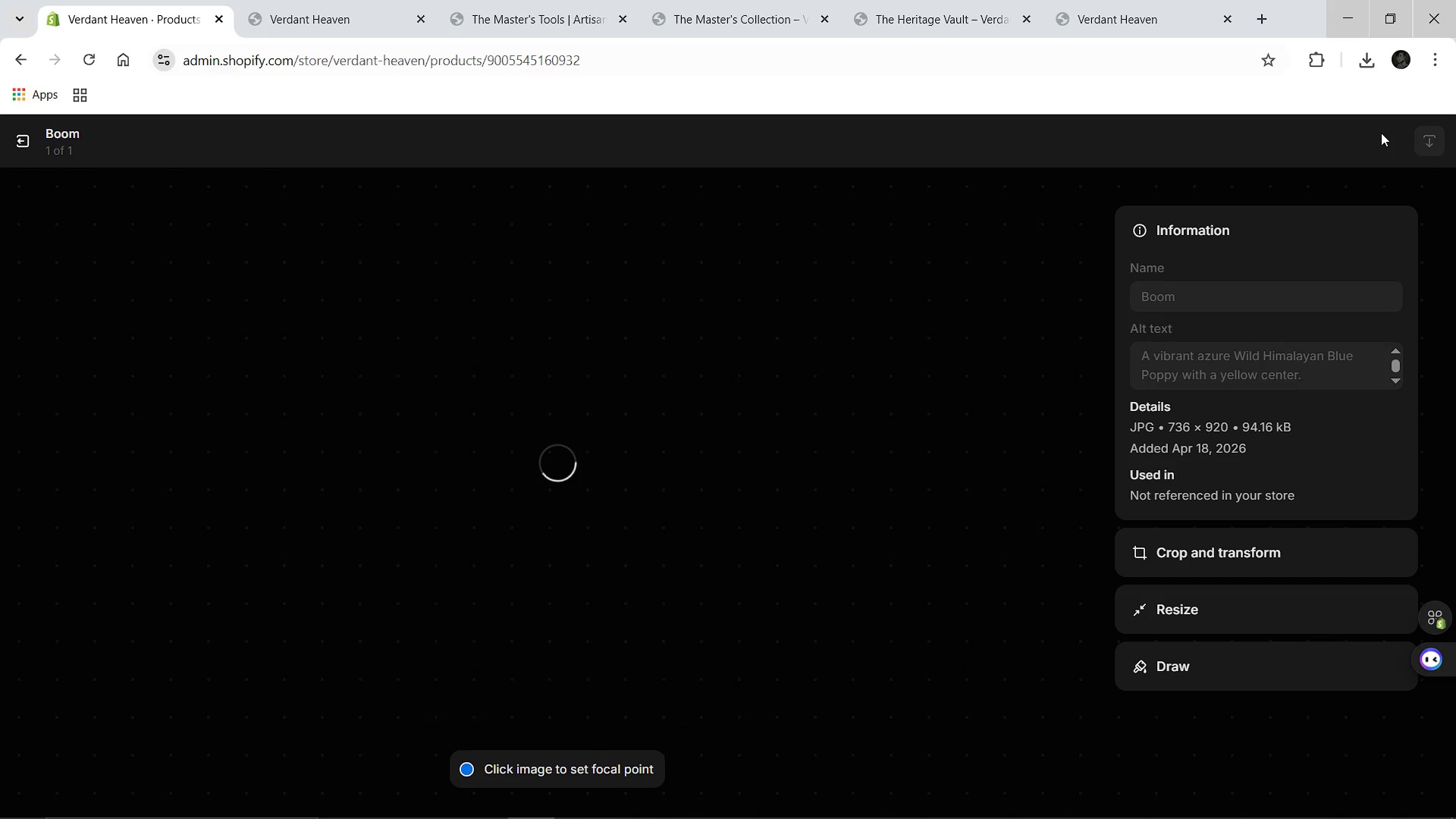 
left_click([15, 132])
 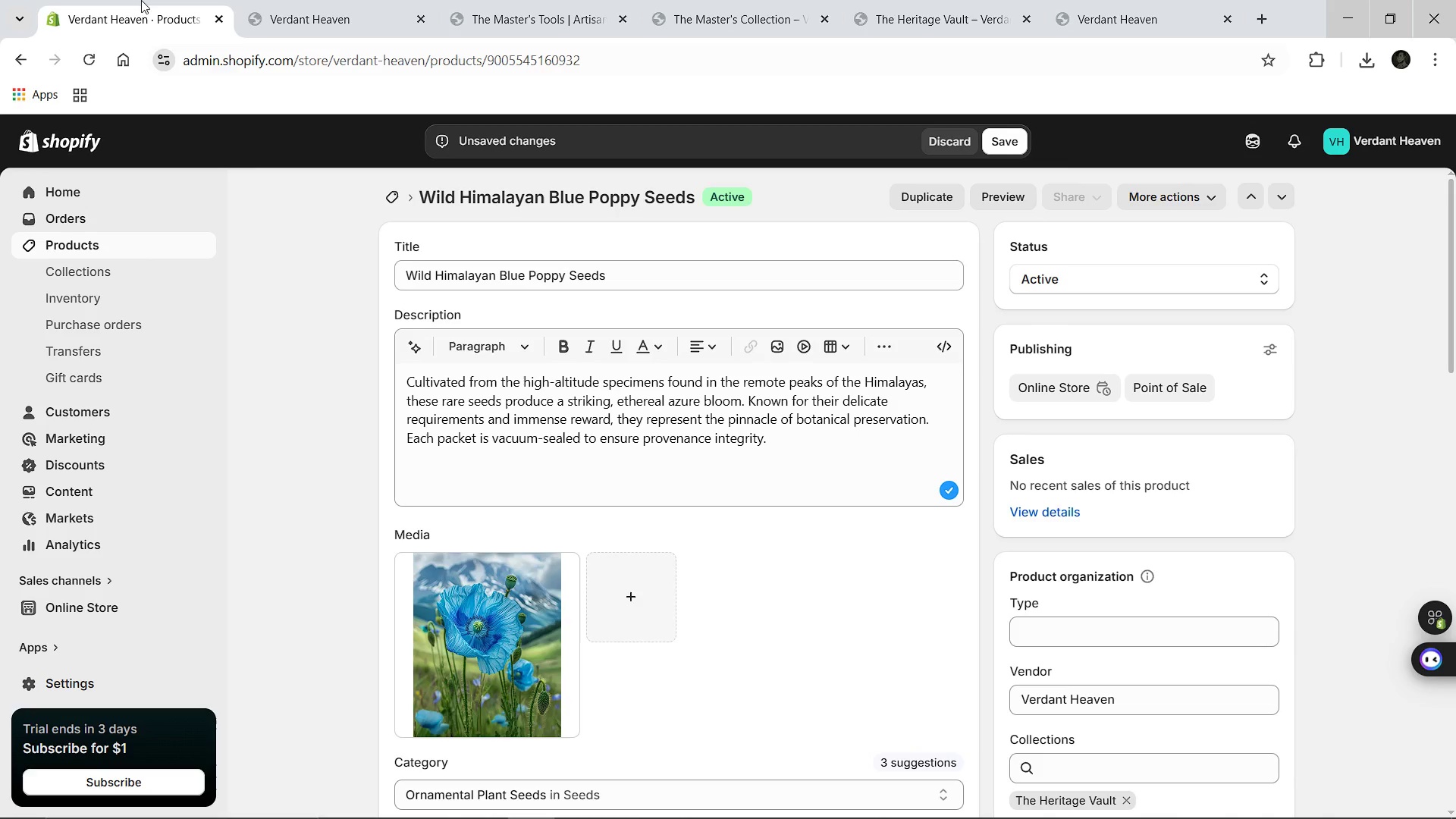 
wait(7.91)
 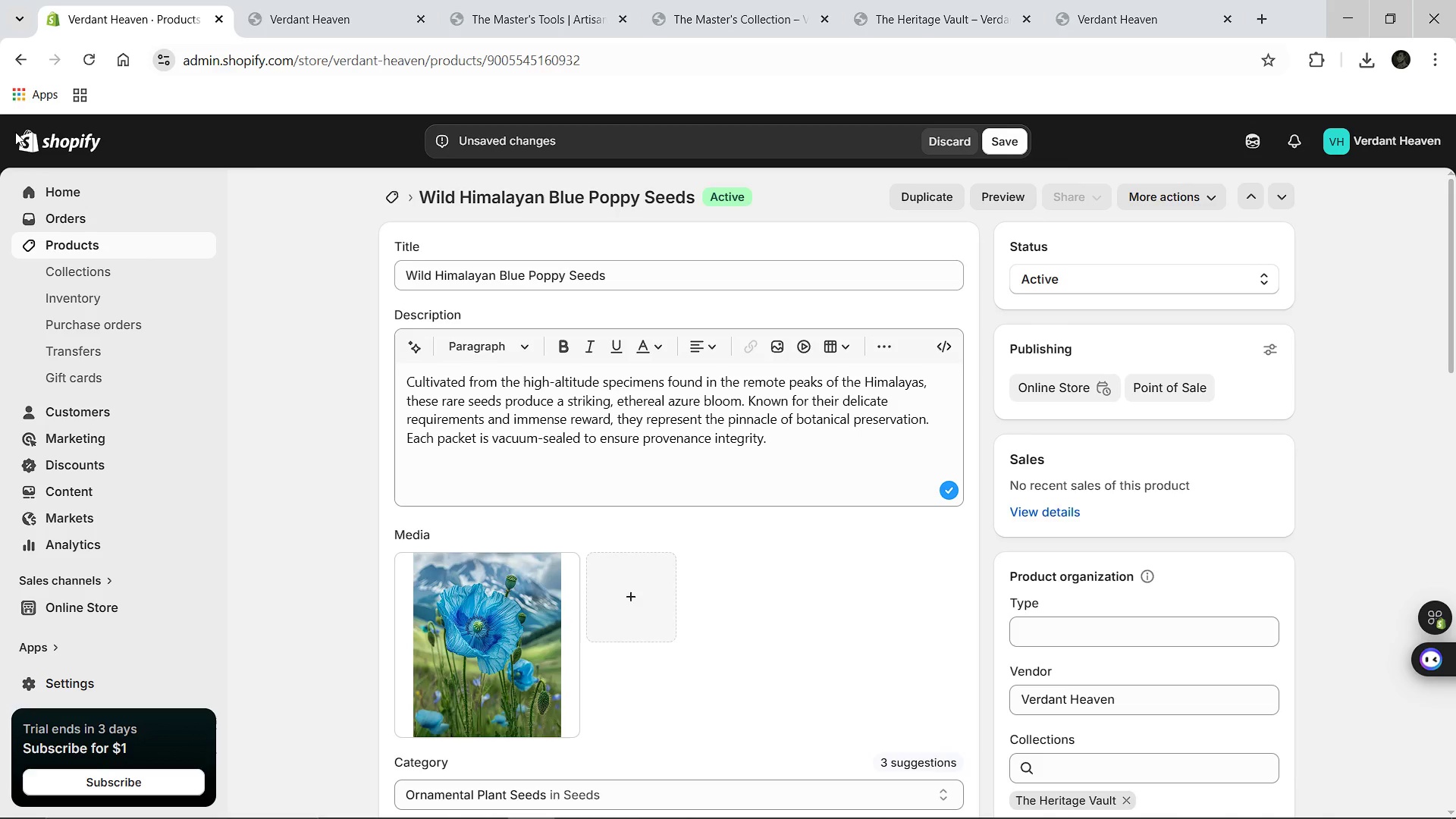 
left_click([1007, 146])
 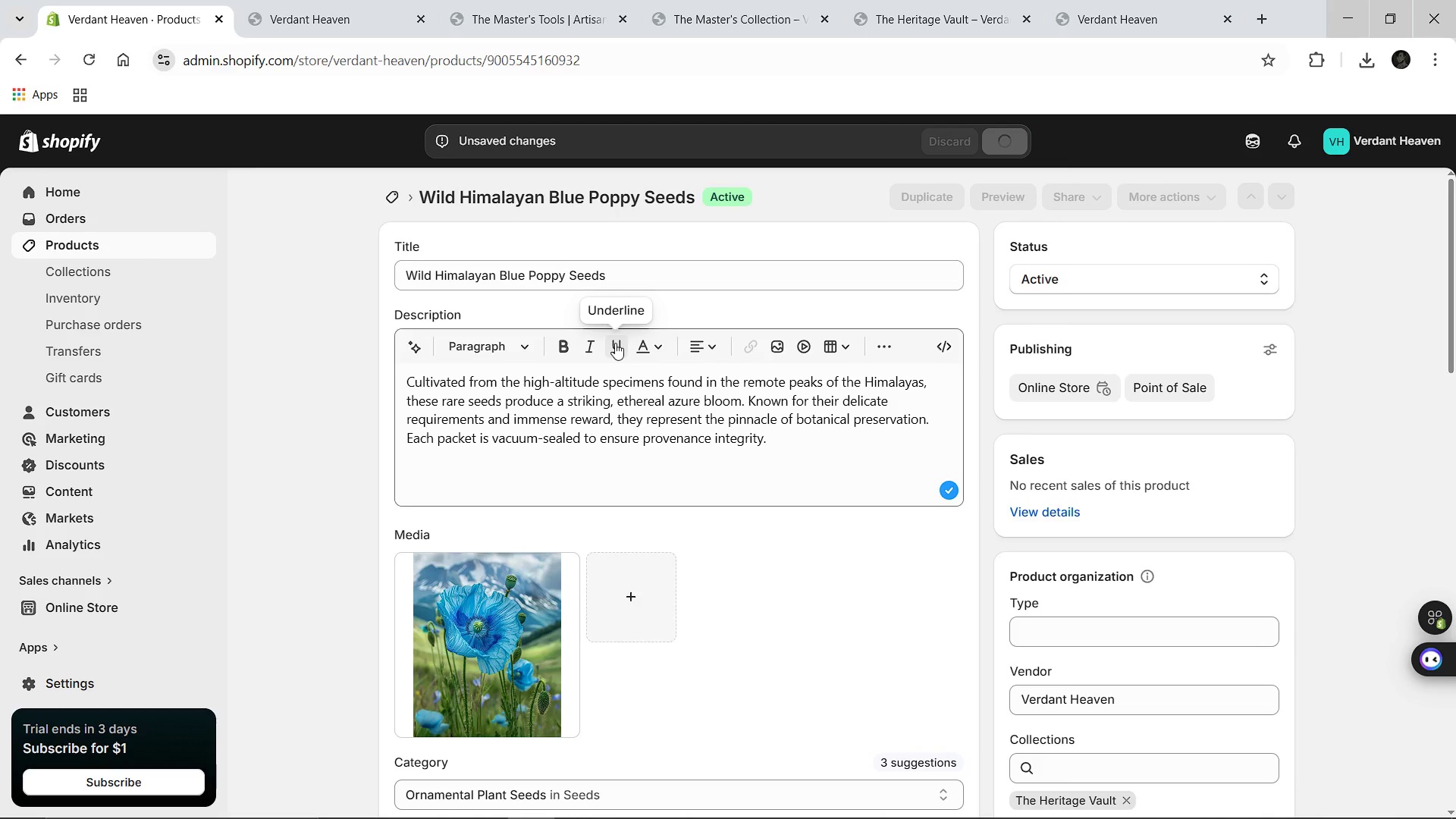 
wait(8.14)
 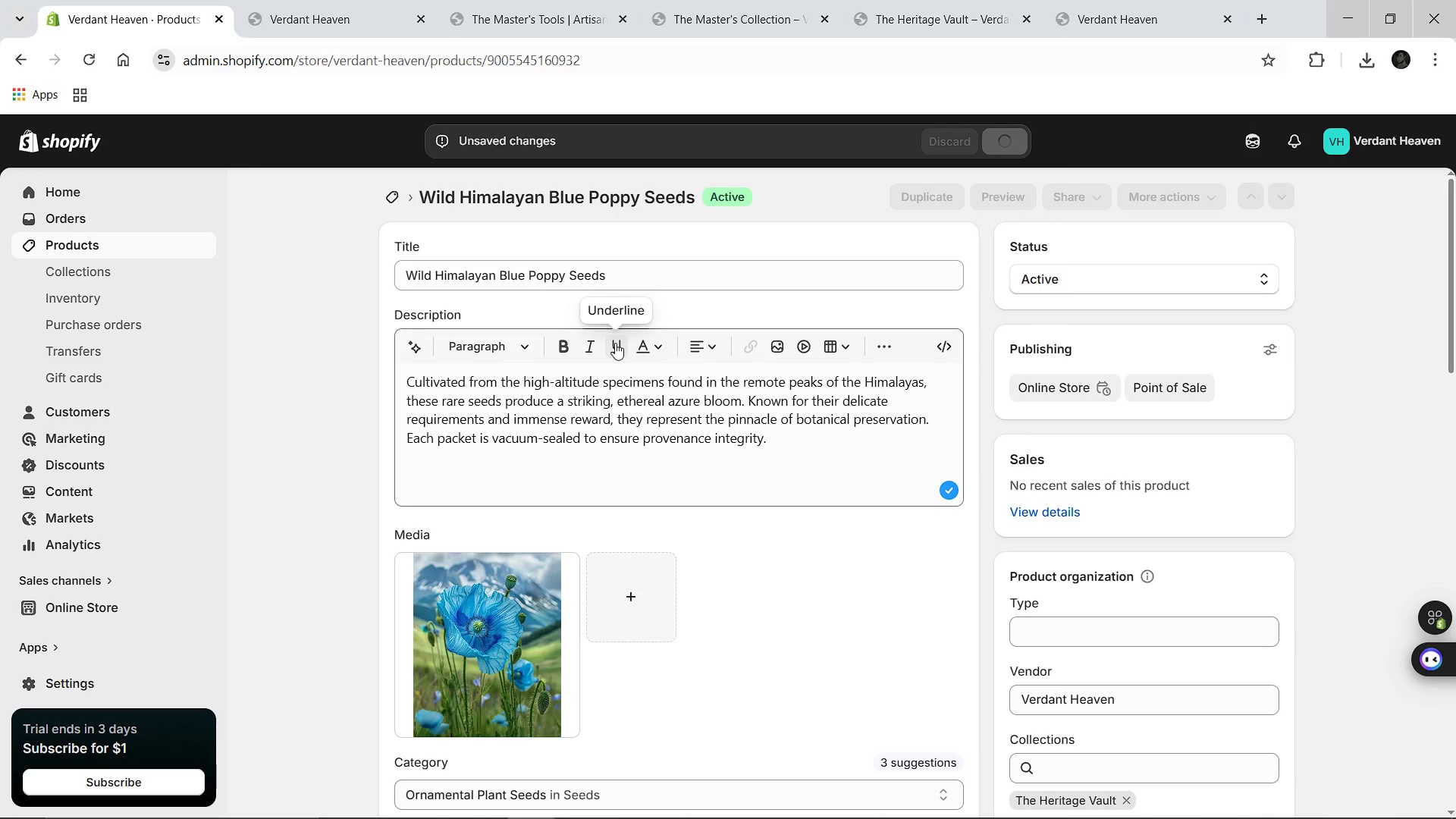 
left_click([391, 199])
 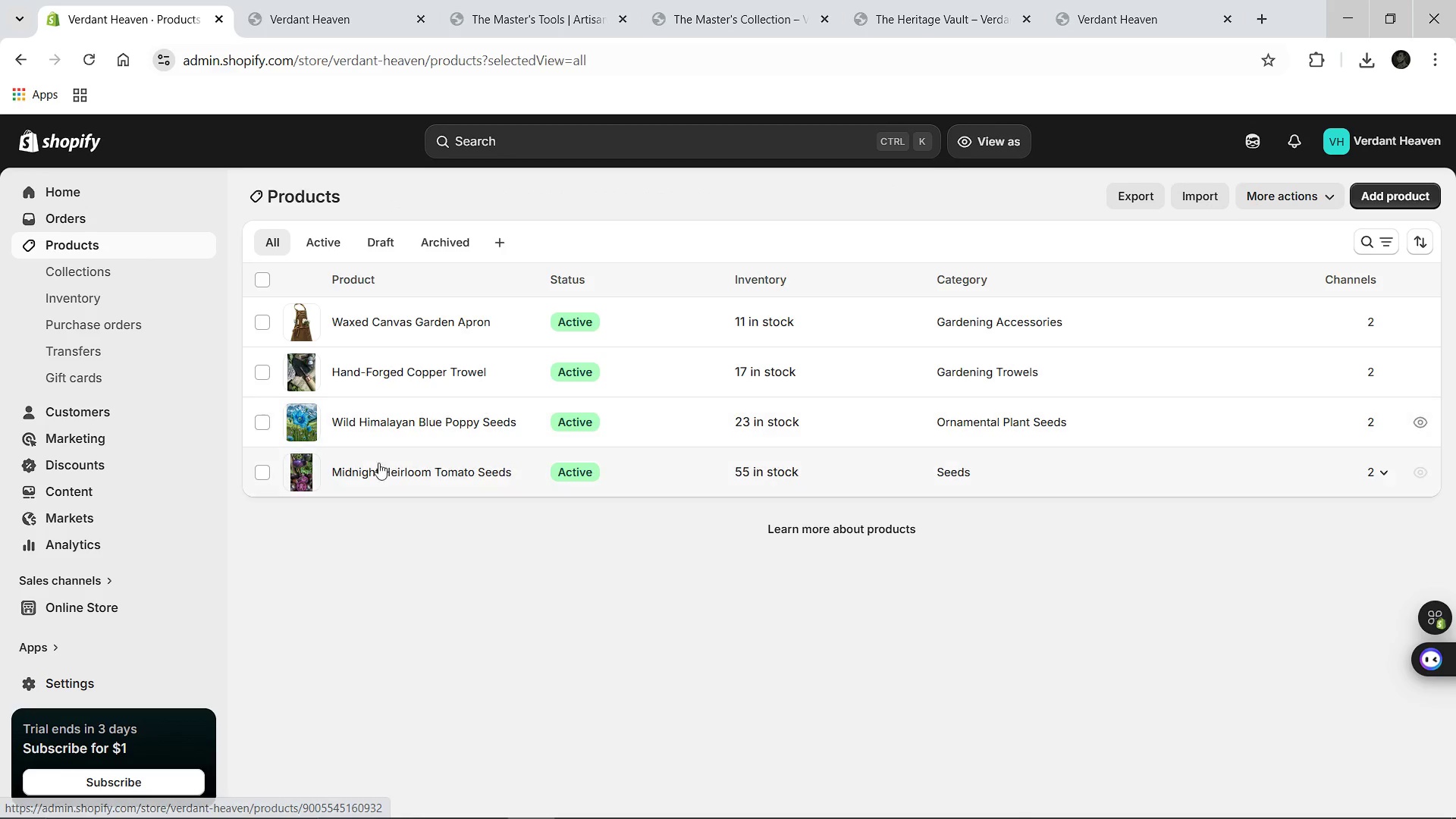 
left_click([372, 472])
 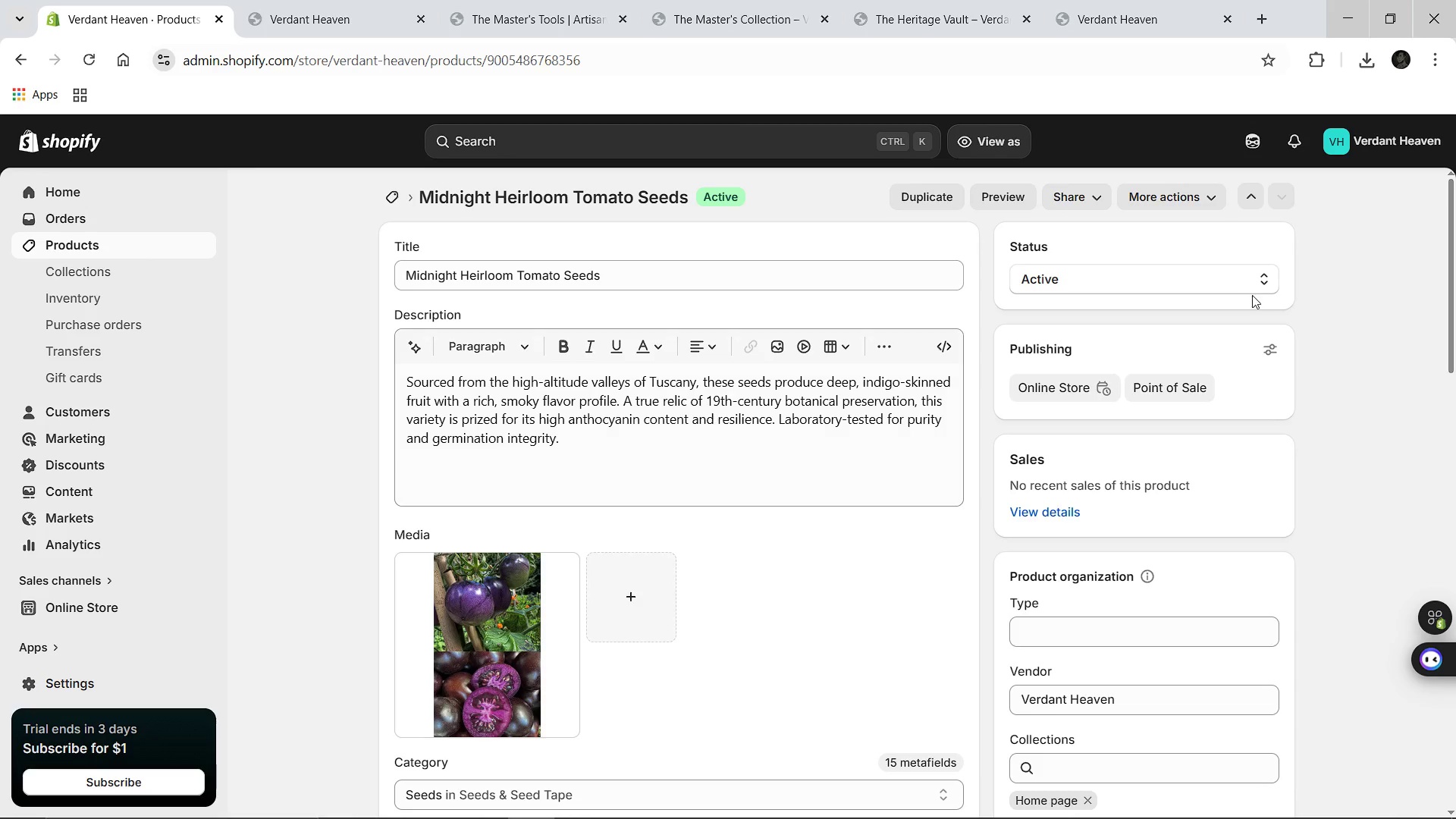 
wait(8.86)
 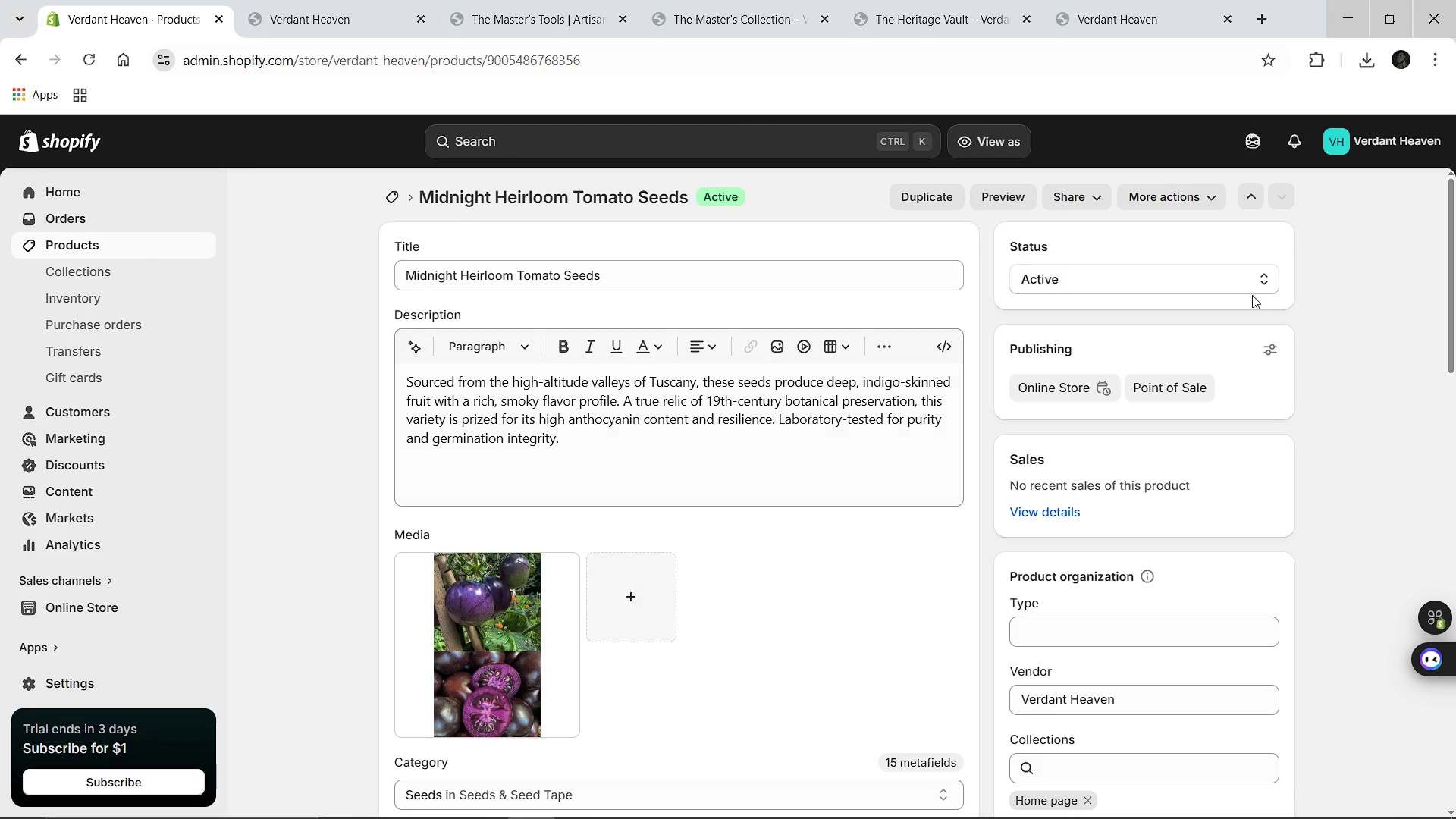 
left_click([413, 569])
 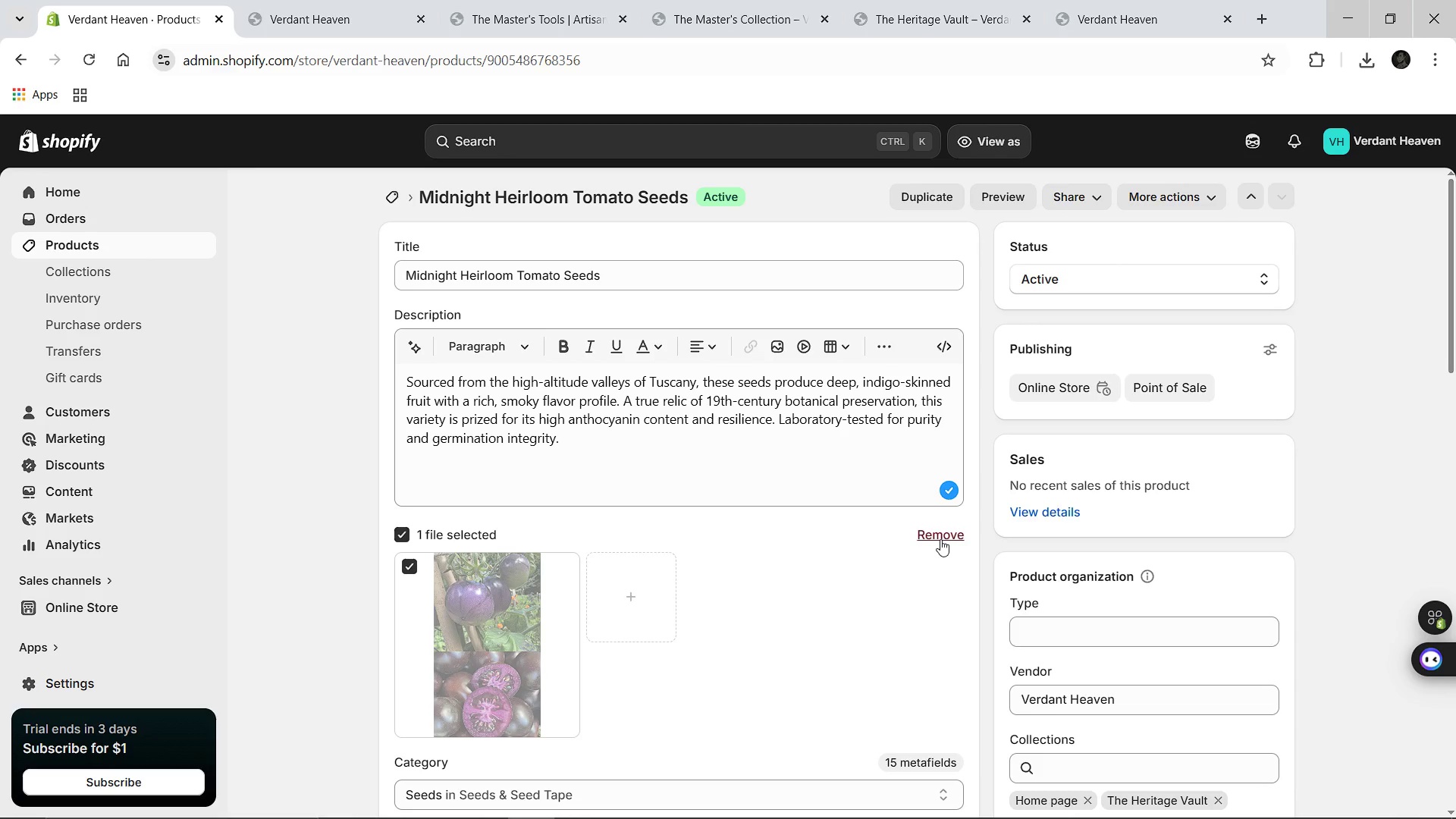 
left_click([940, 539])
 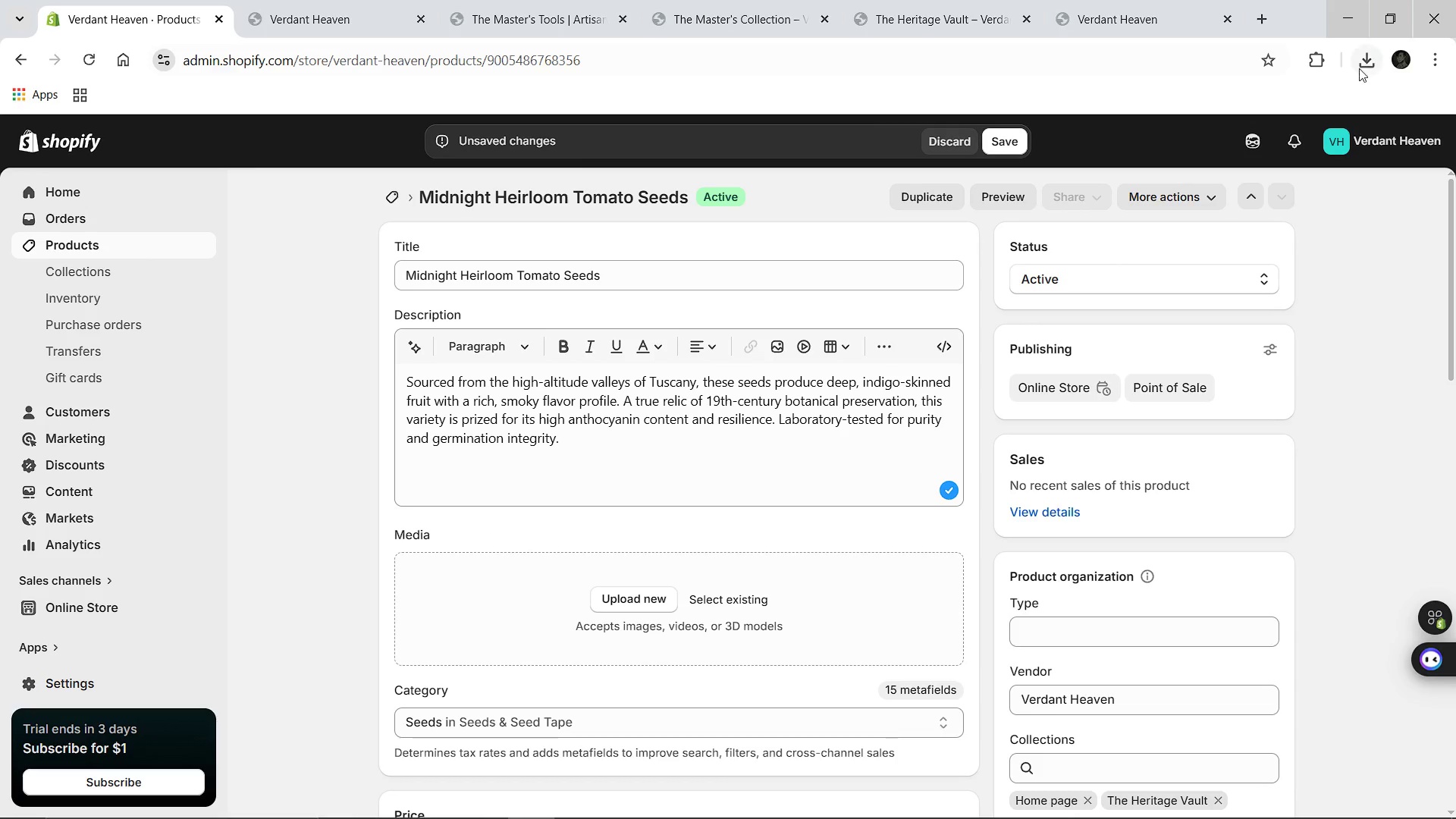 
left_click([1360, 68])
 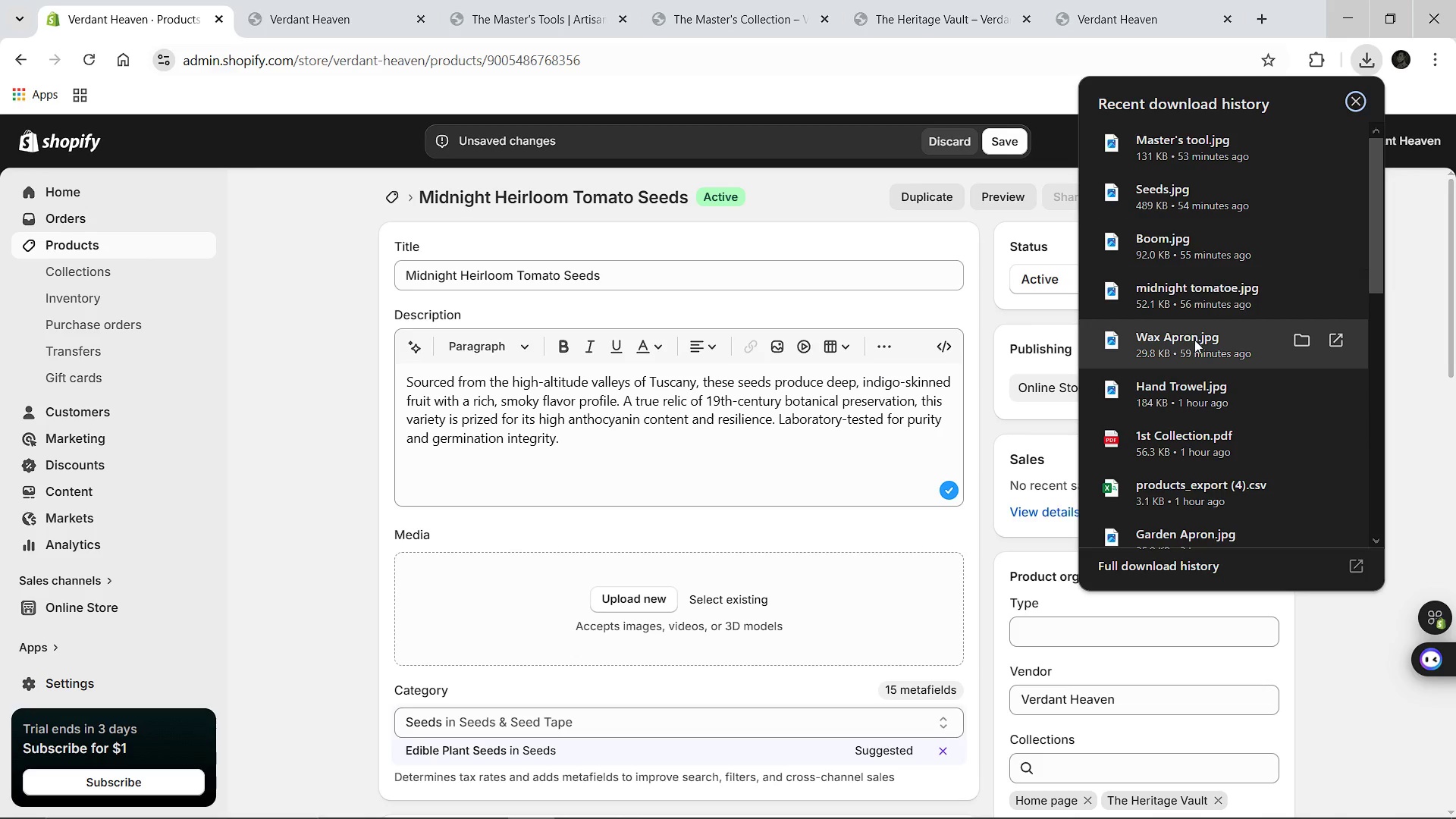 
wait(11.12)
 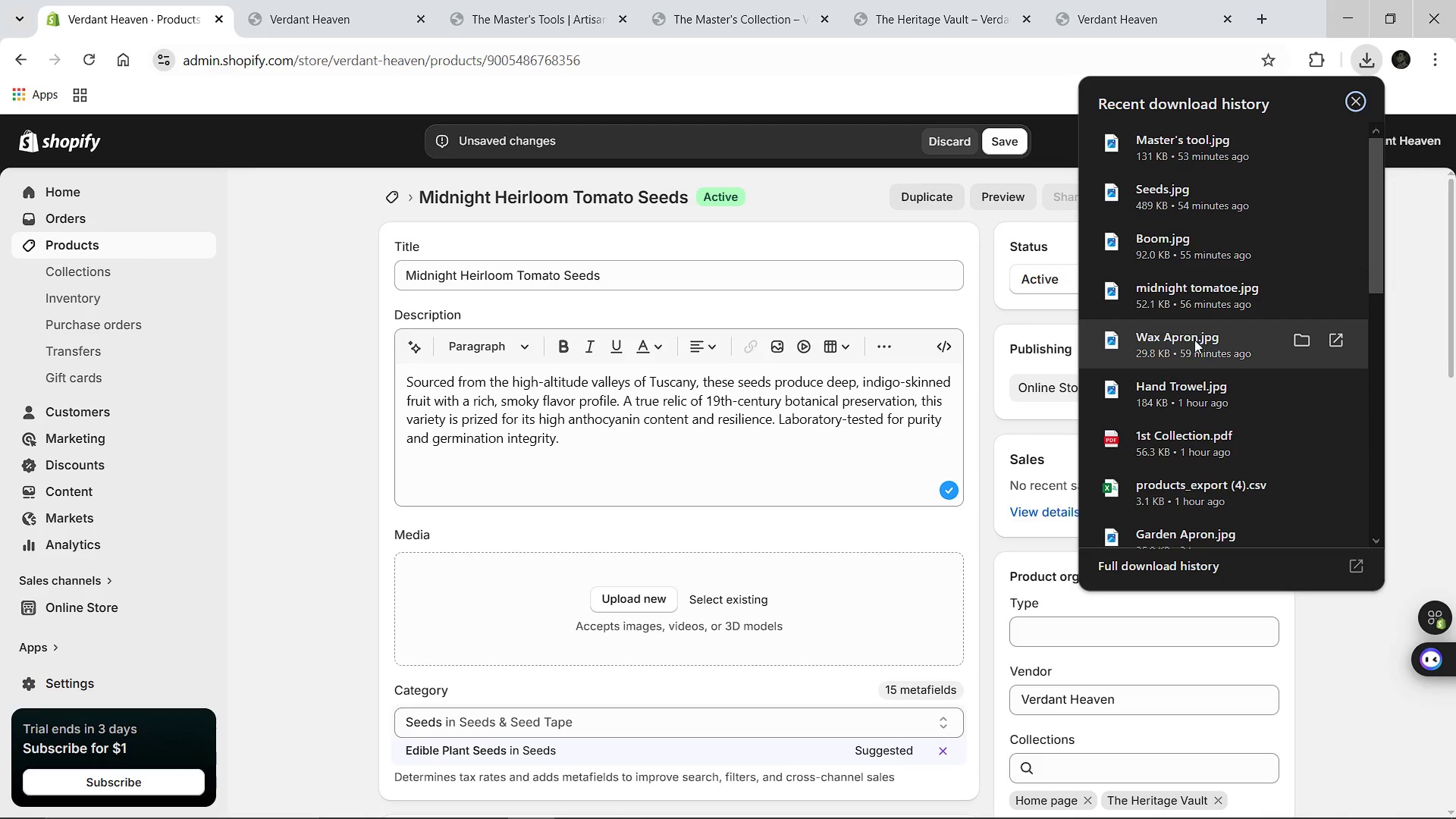 
left_click_drag(start_coordinate=[1178, 290], to_coordinate=[554, 592])
 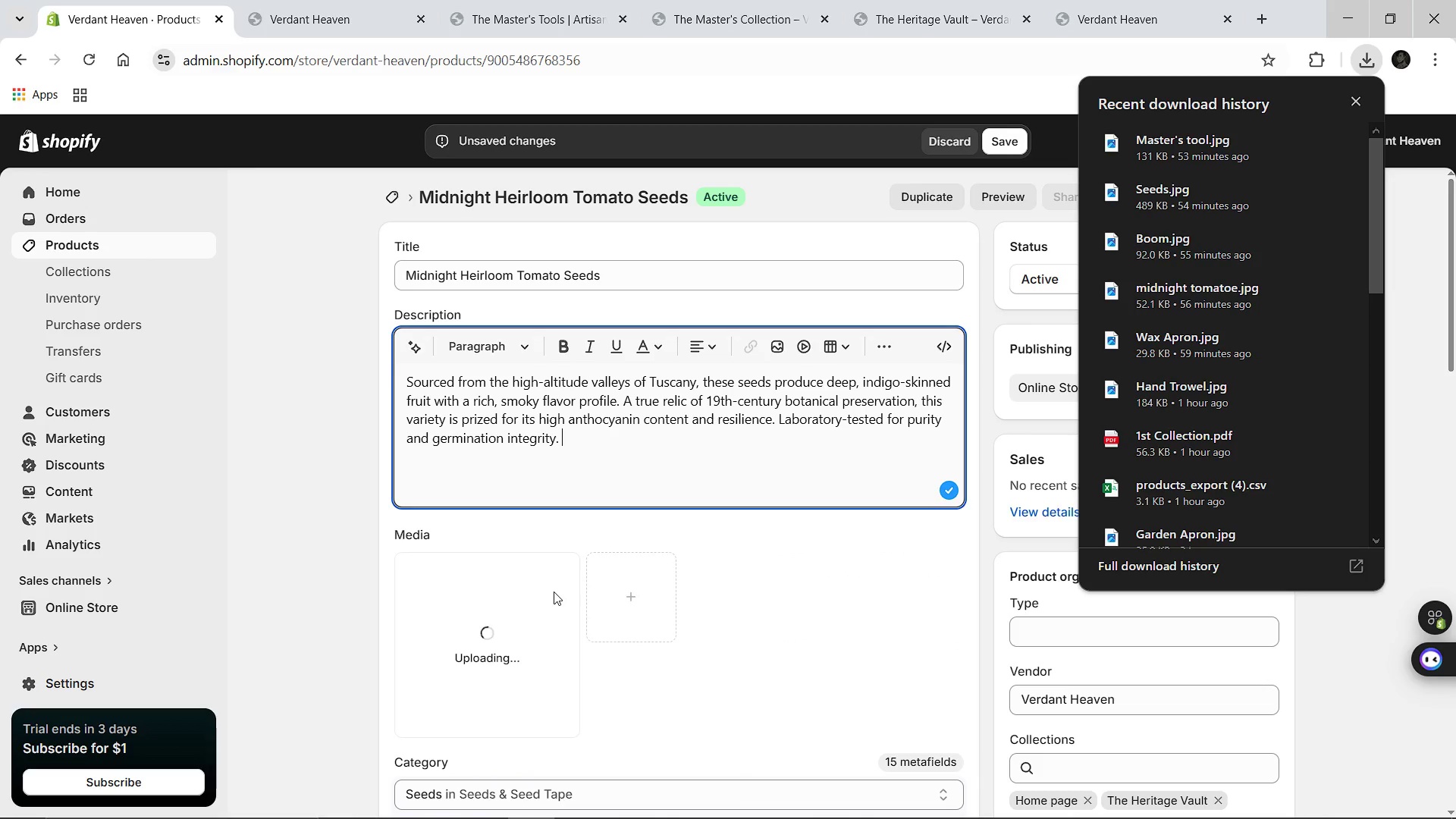 
mouse_move([541, 626])
 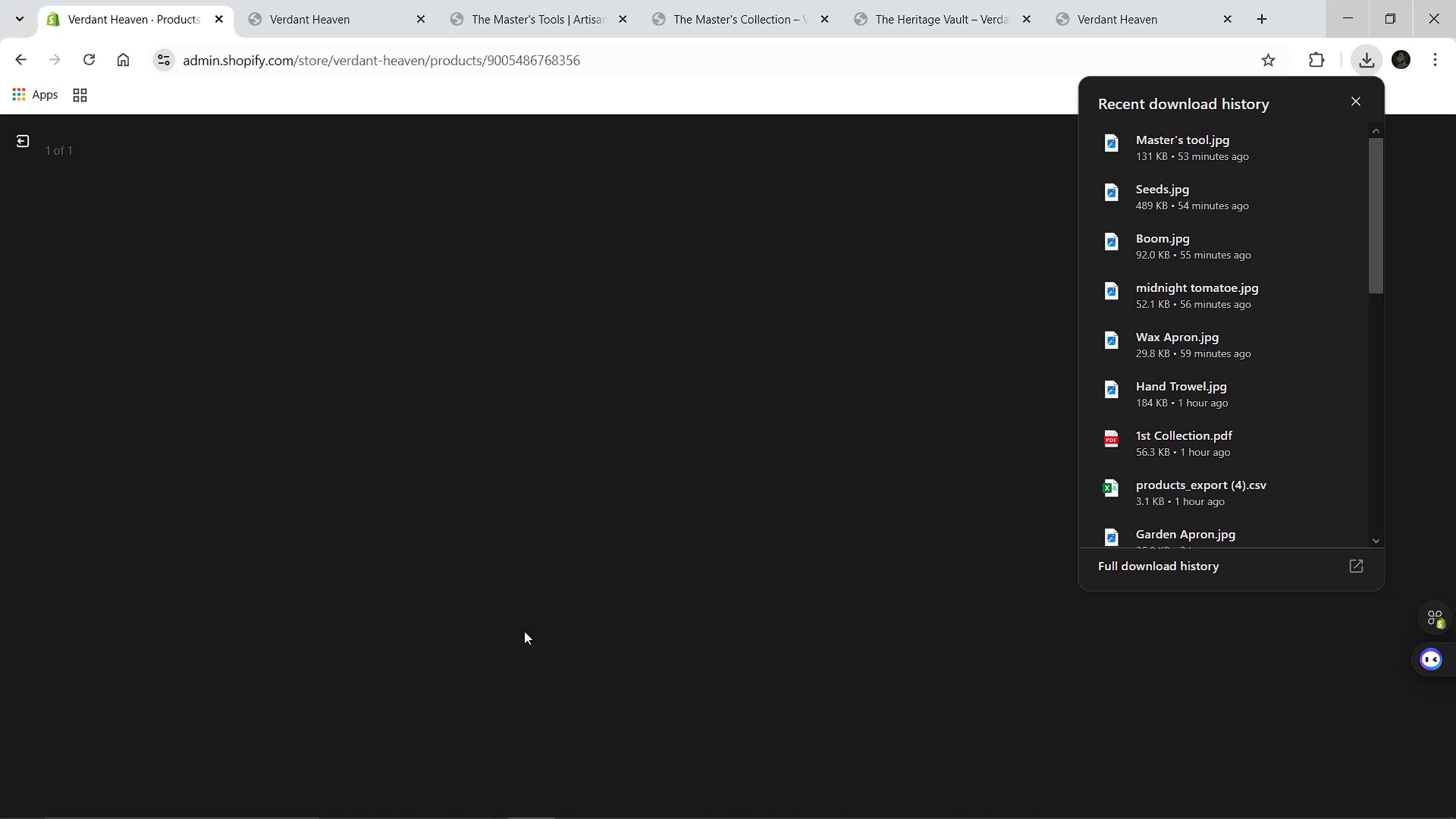 
left_click([524, 631])
 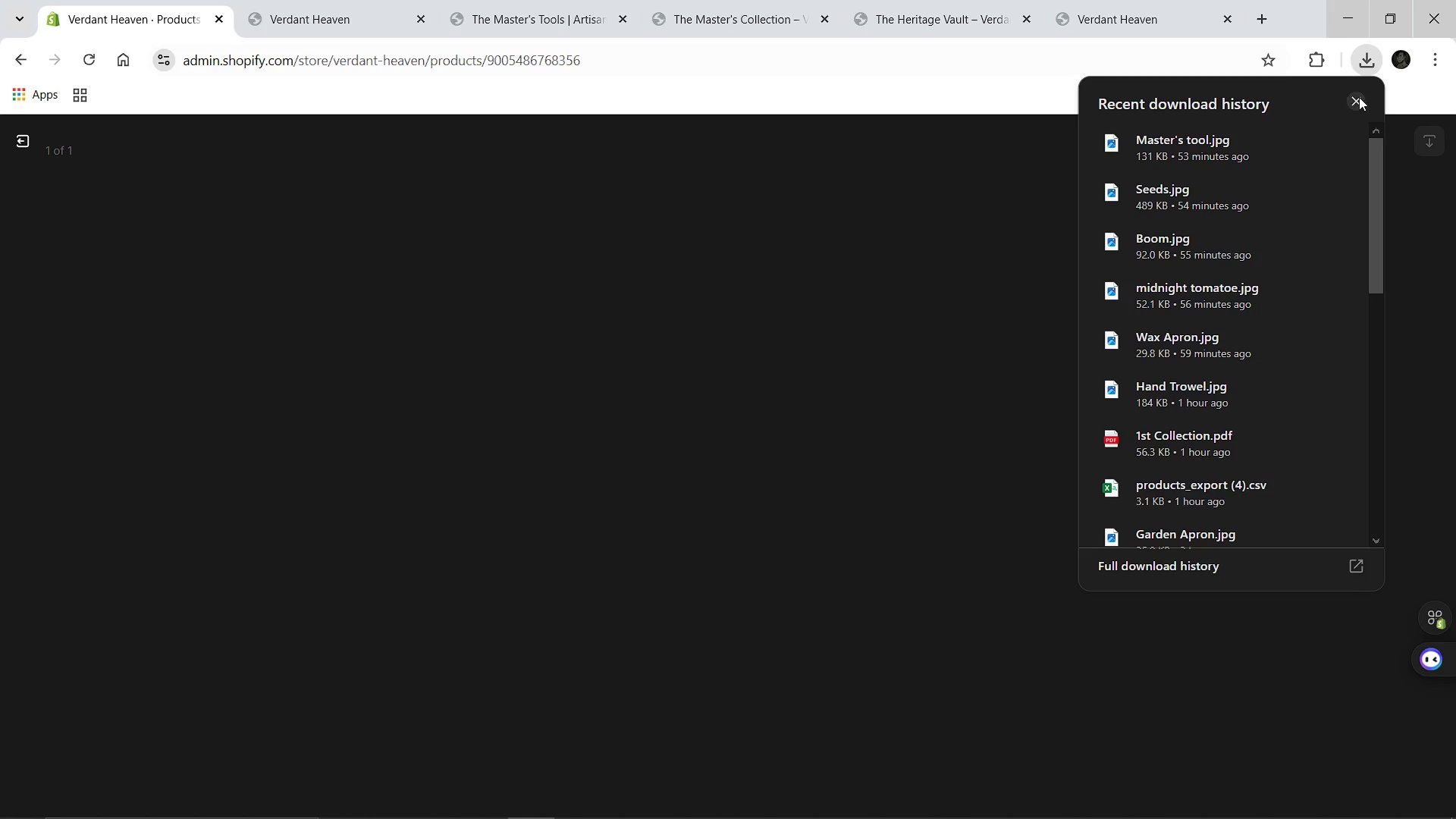 
left_click([1359, 97])